 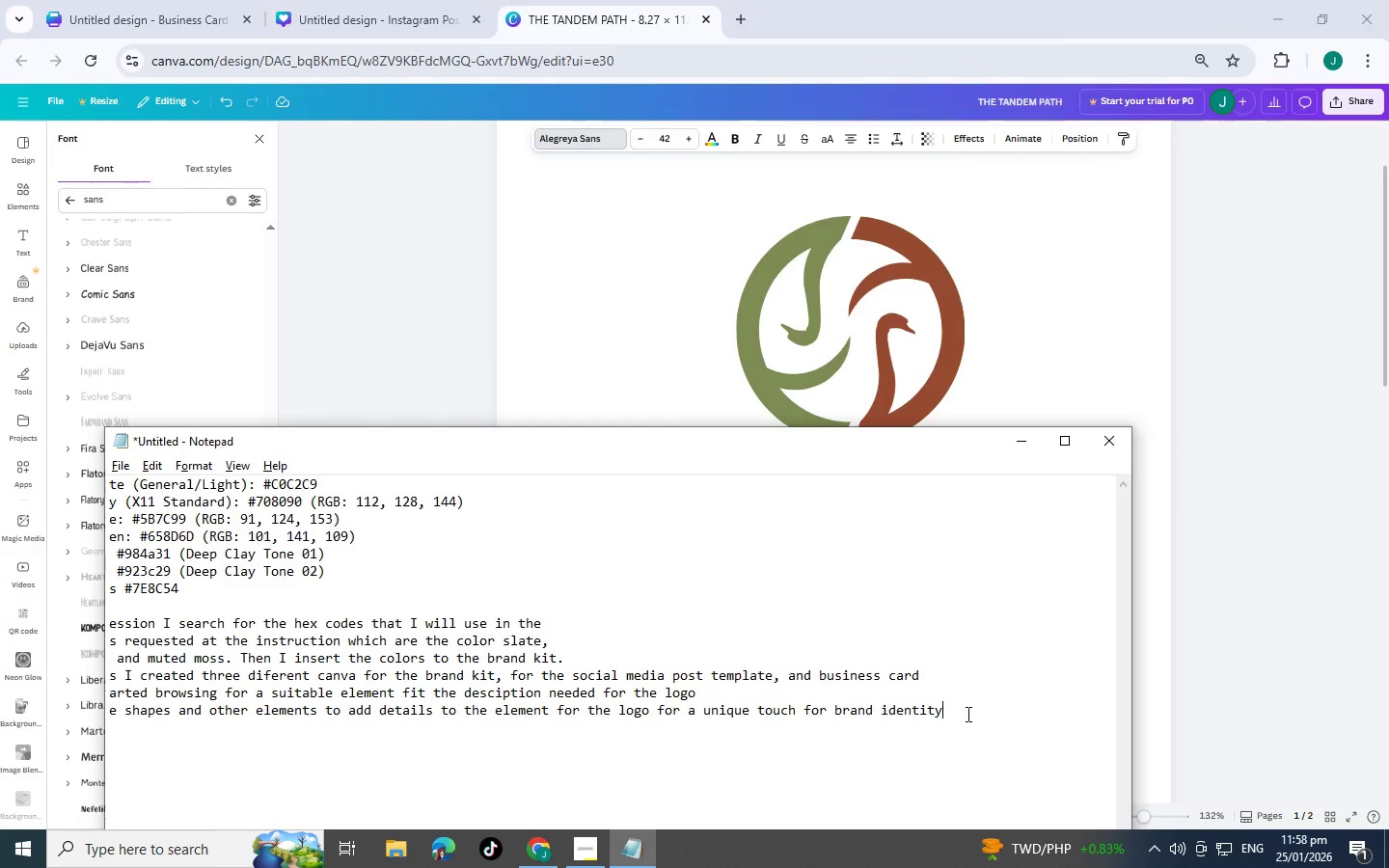 
key(Enter)
 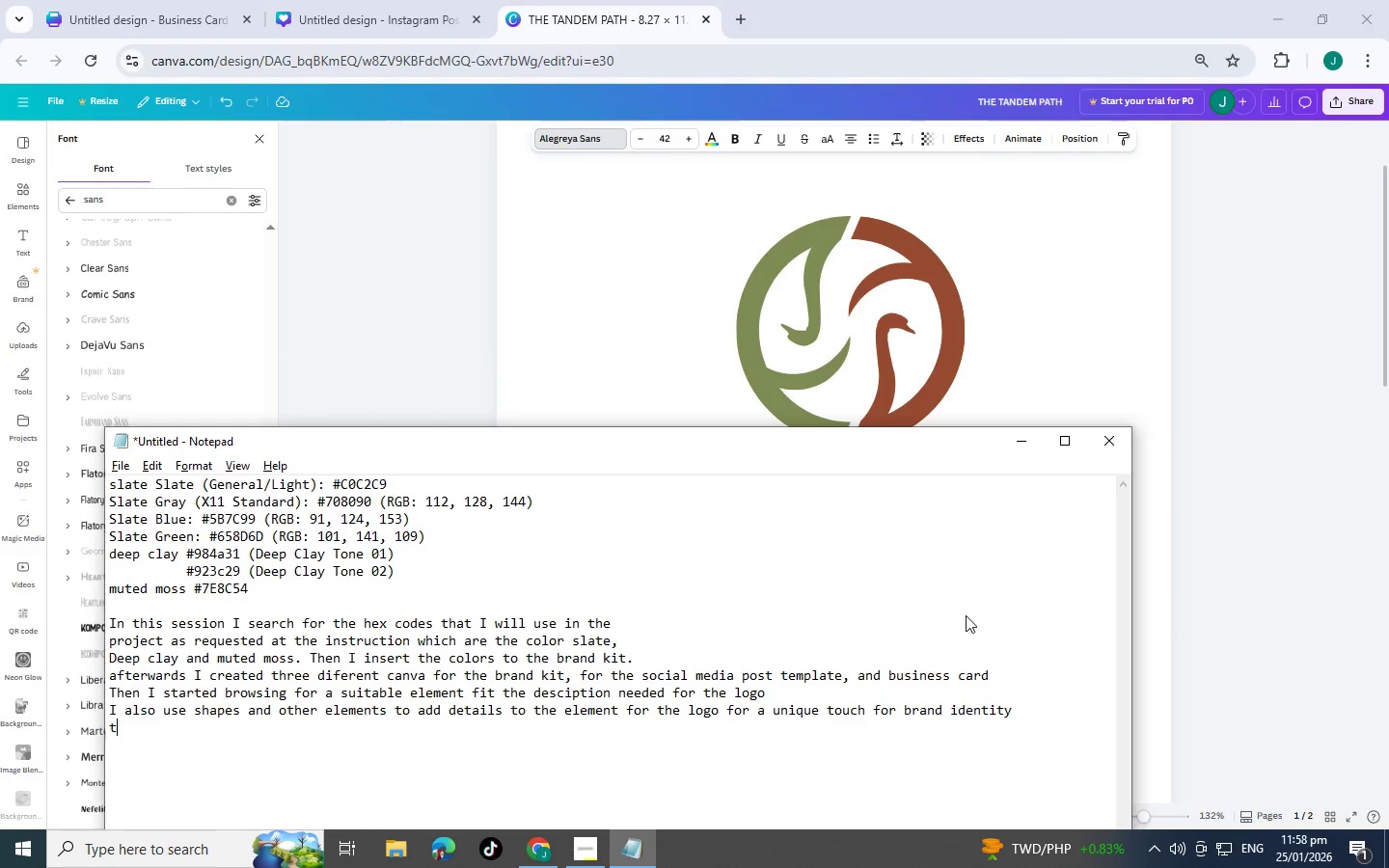 
type(then I a)
key(Backspace)
key(Backspace)
key(Backspace)
key(Backspace)
key(Backspace)
key(Backspace)
key(Backspace)
key(Backspace)
type(next is )
 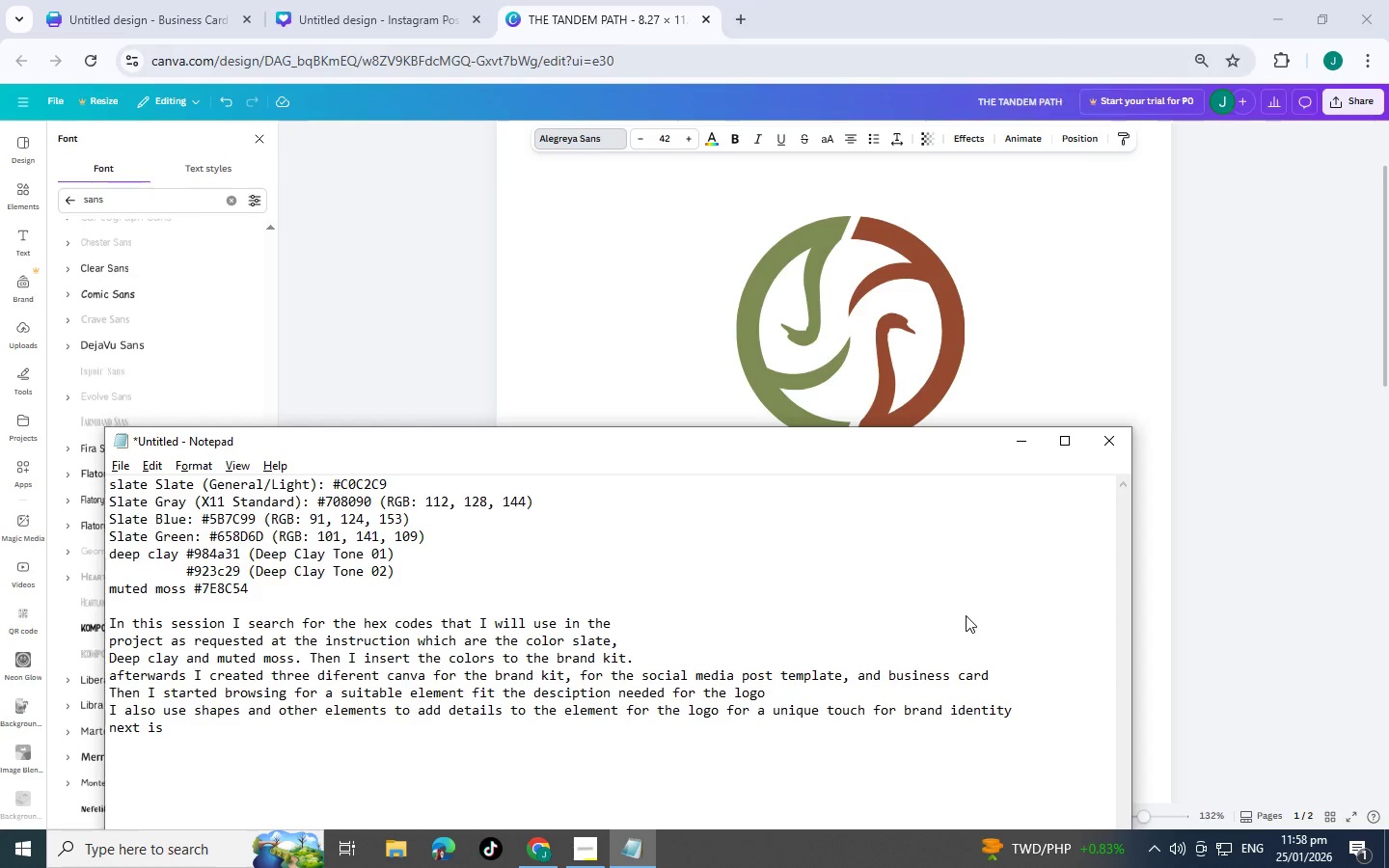 
left_click([1027, 719])
 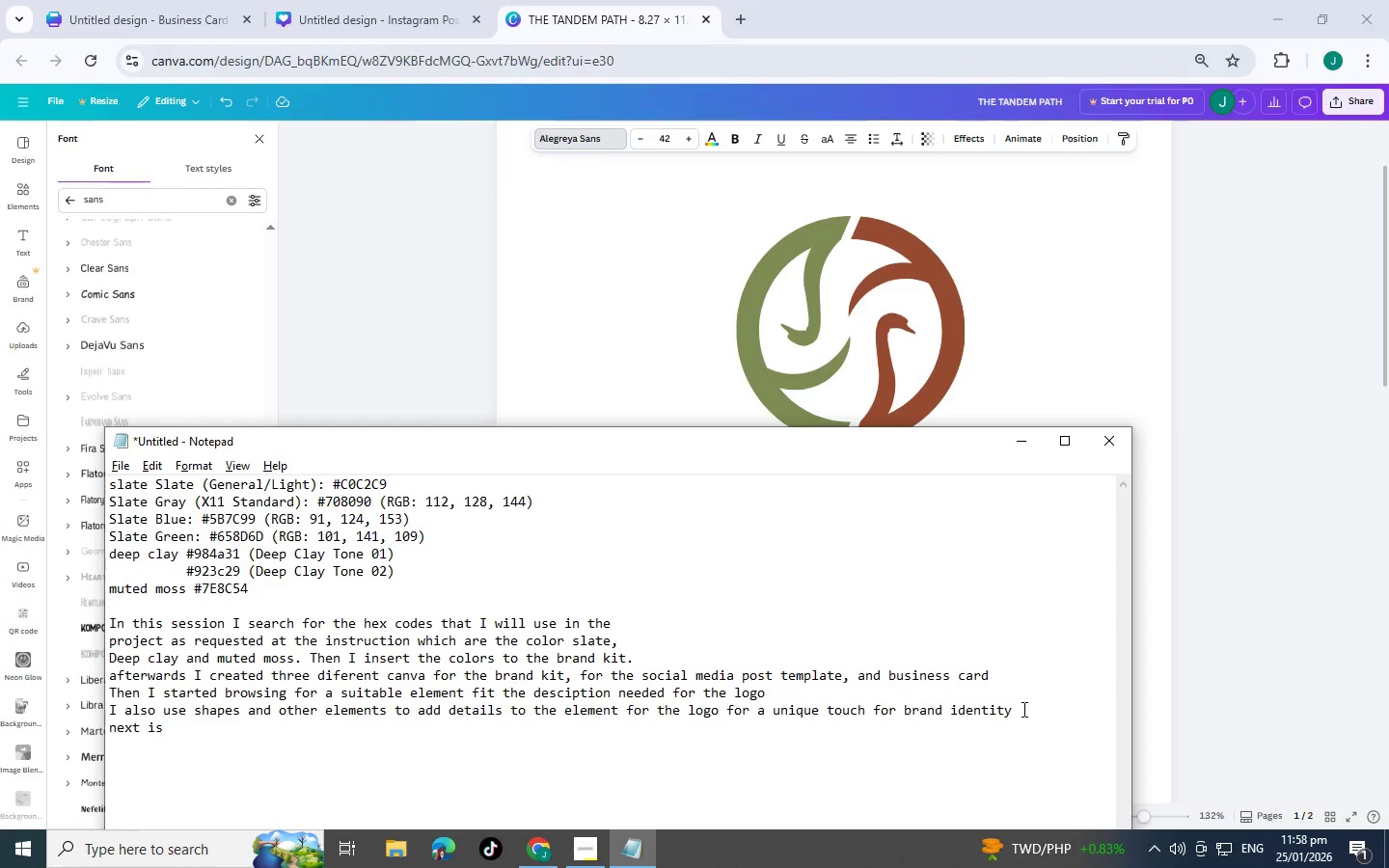 
left_click([1021, 708])
 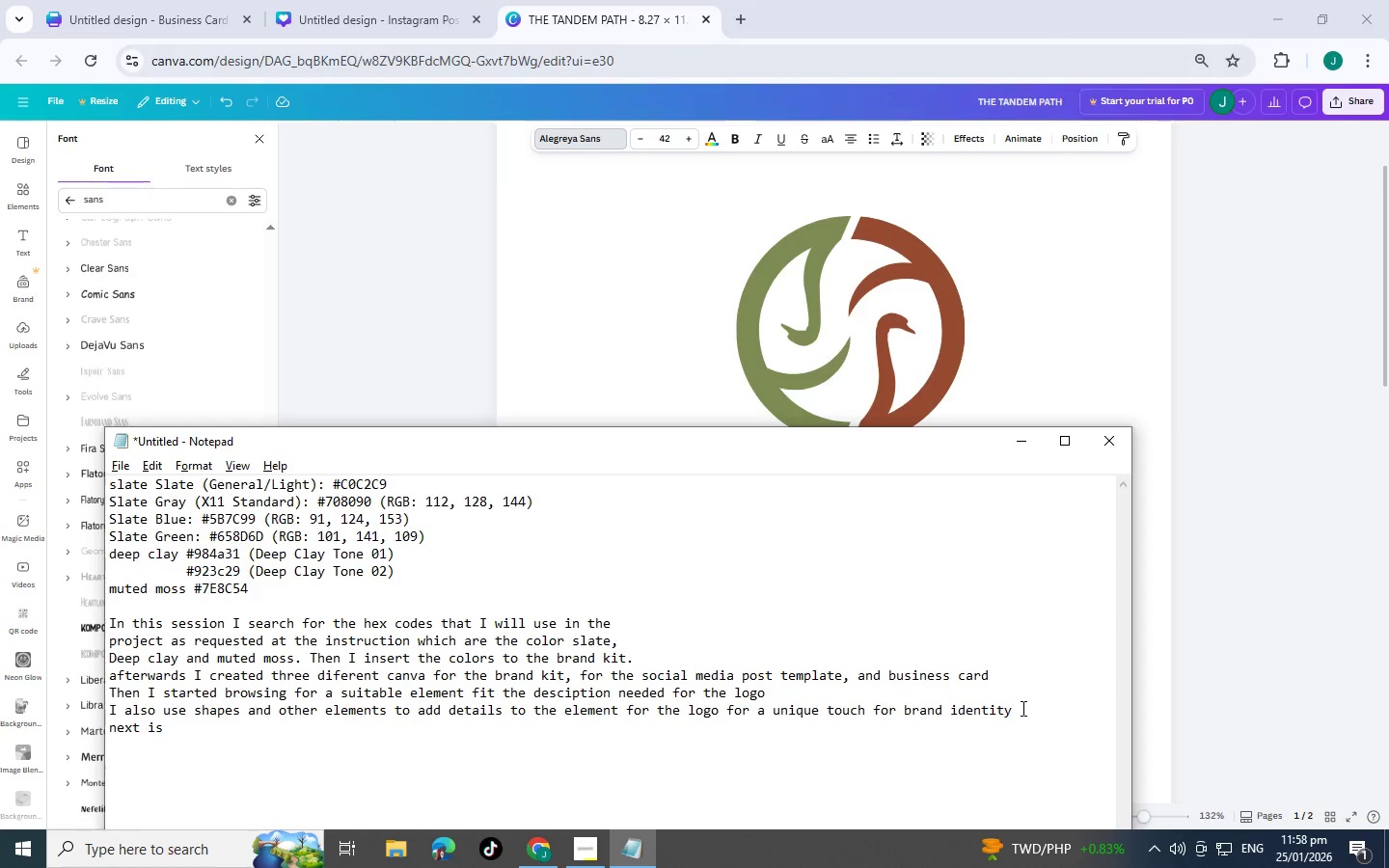 
key(Comma)
 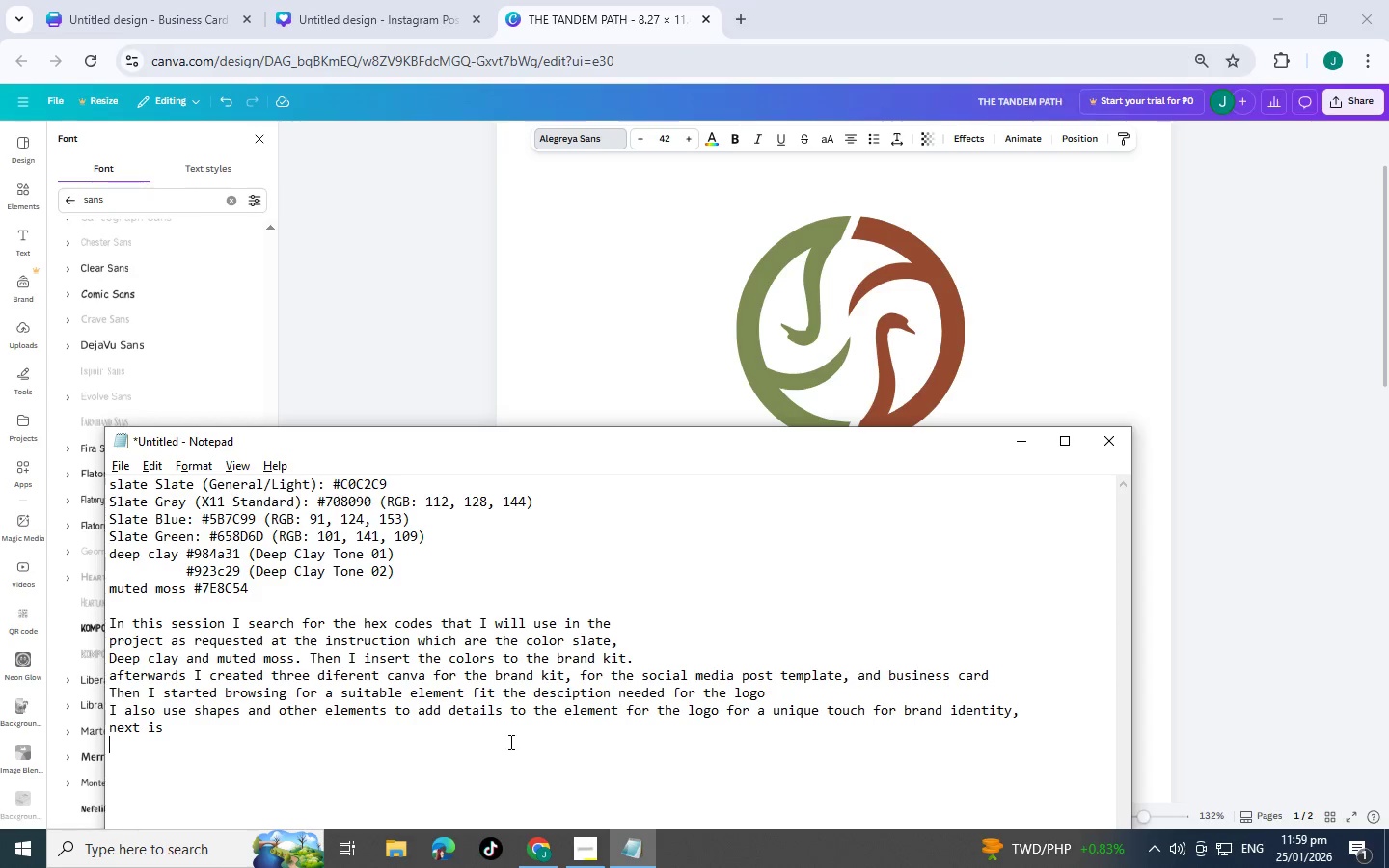 
double_click([500, 724])
 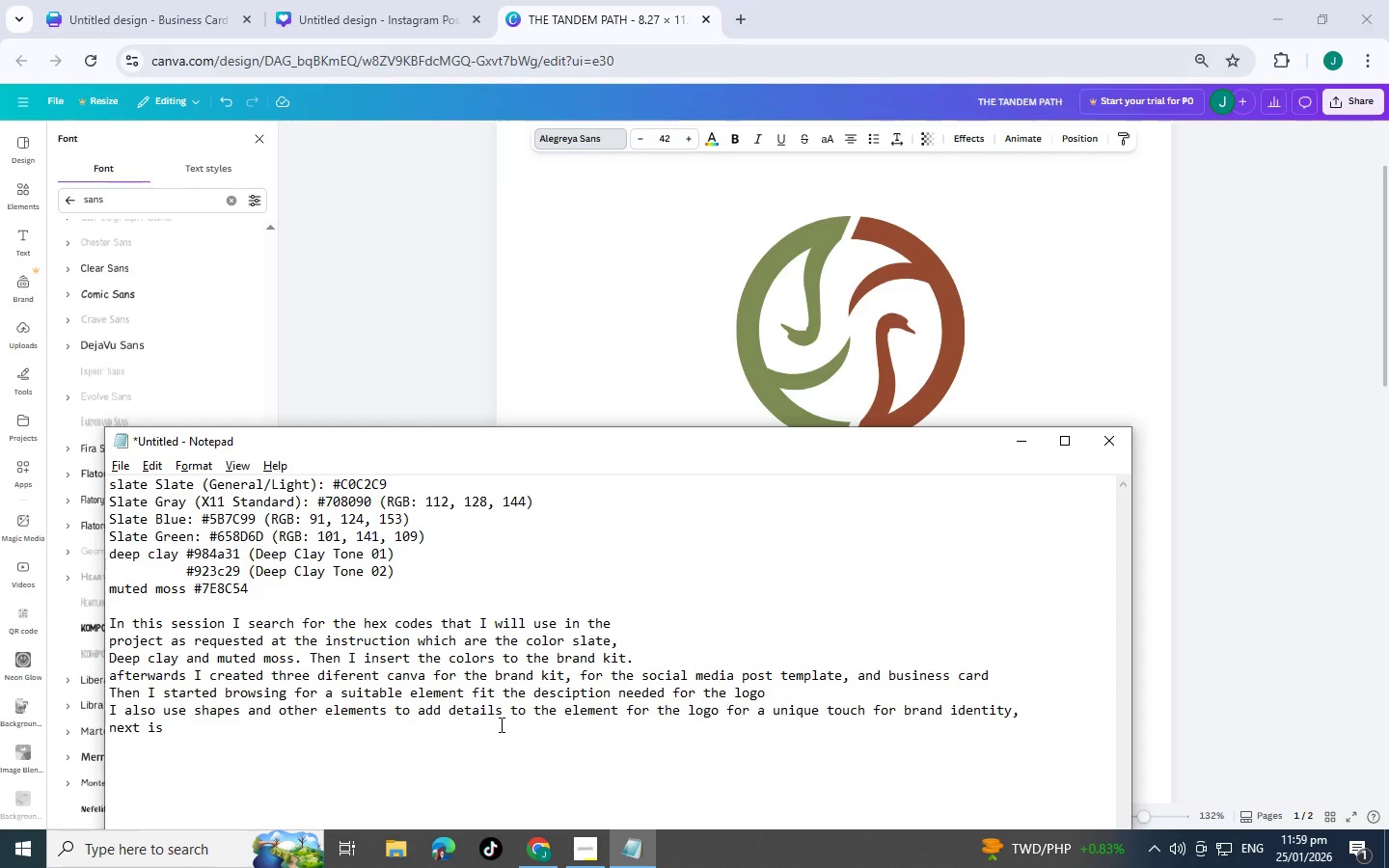 
type(I pu)
key(Backspace)
key(Backspace)
type(put the typ)
key(Backspace)
key(Backspace)
key(Backspace)
type(yty)
key(Backspace)
type(pography )
 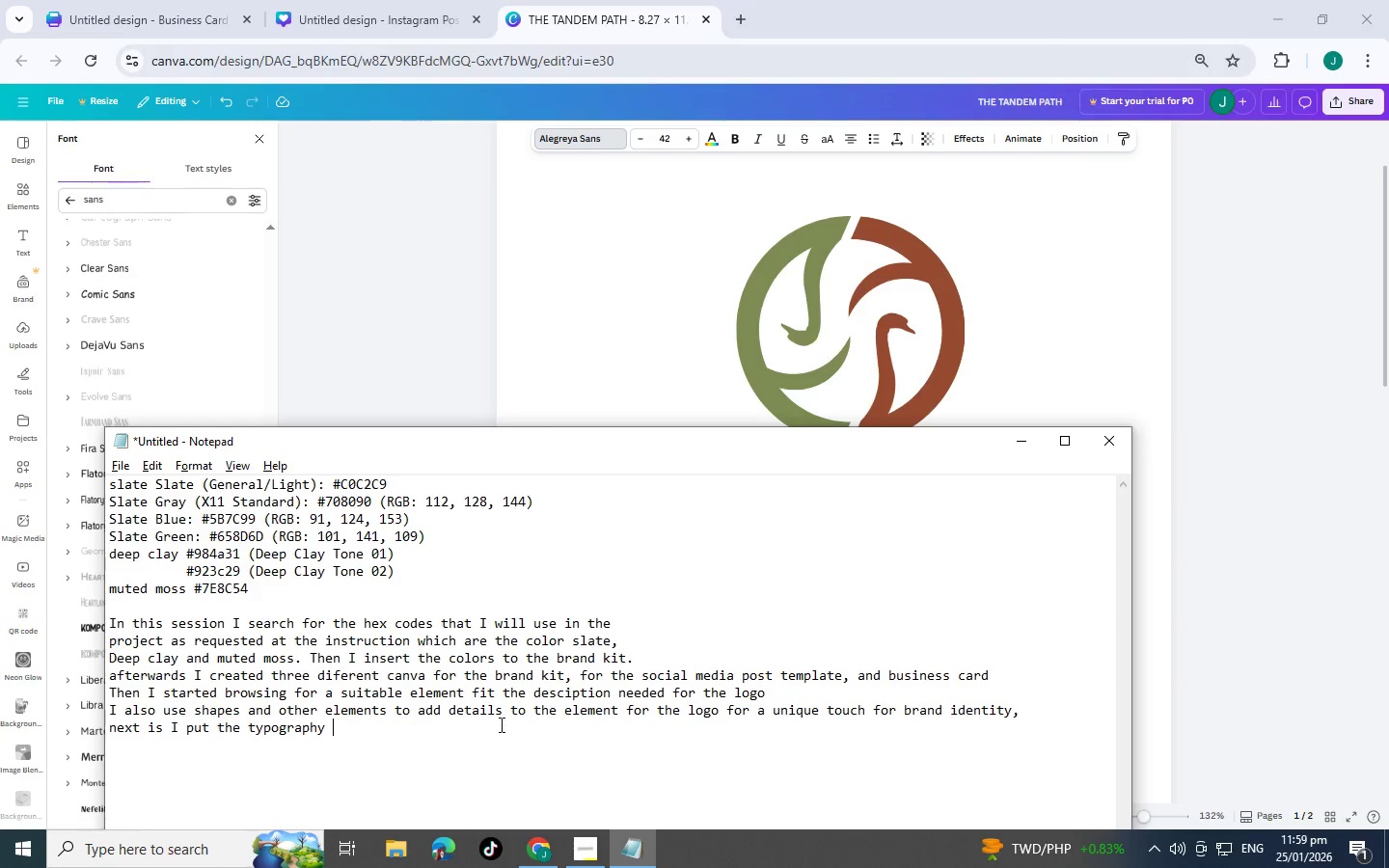 
type(and searchinsearching for the s)
key(Backspace)
type(b)
key(Backspace)
key(Backspace)
type( suoi)
key(Backspace)
type(table font to use.)
 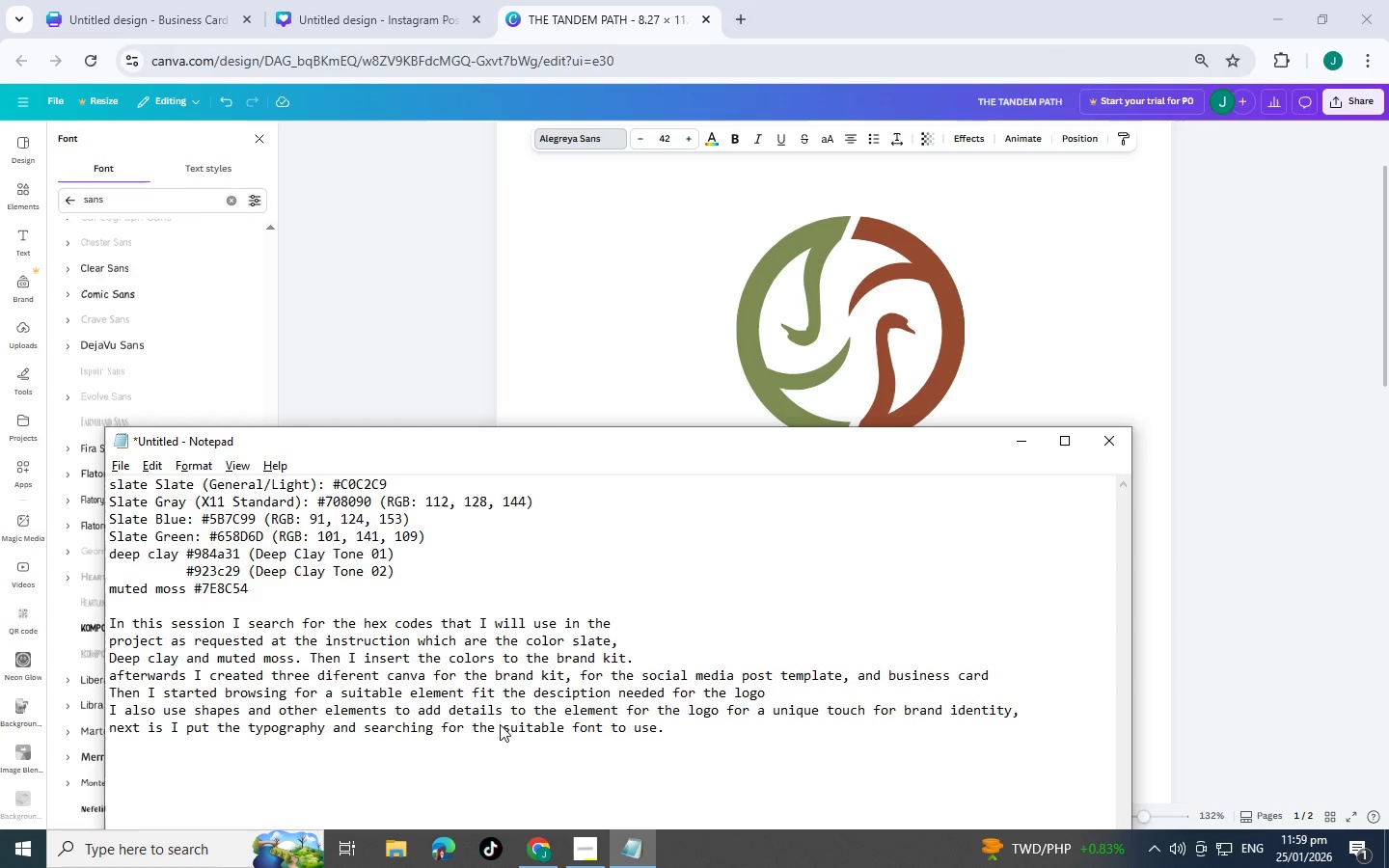 
wait(9.39)
 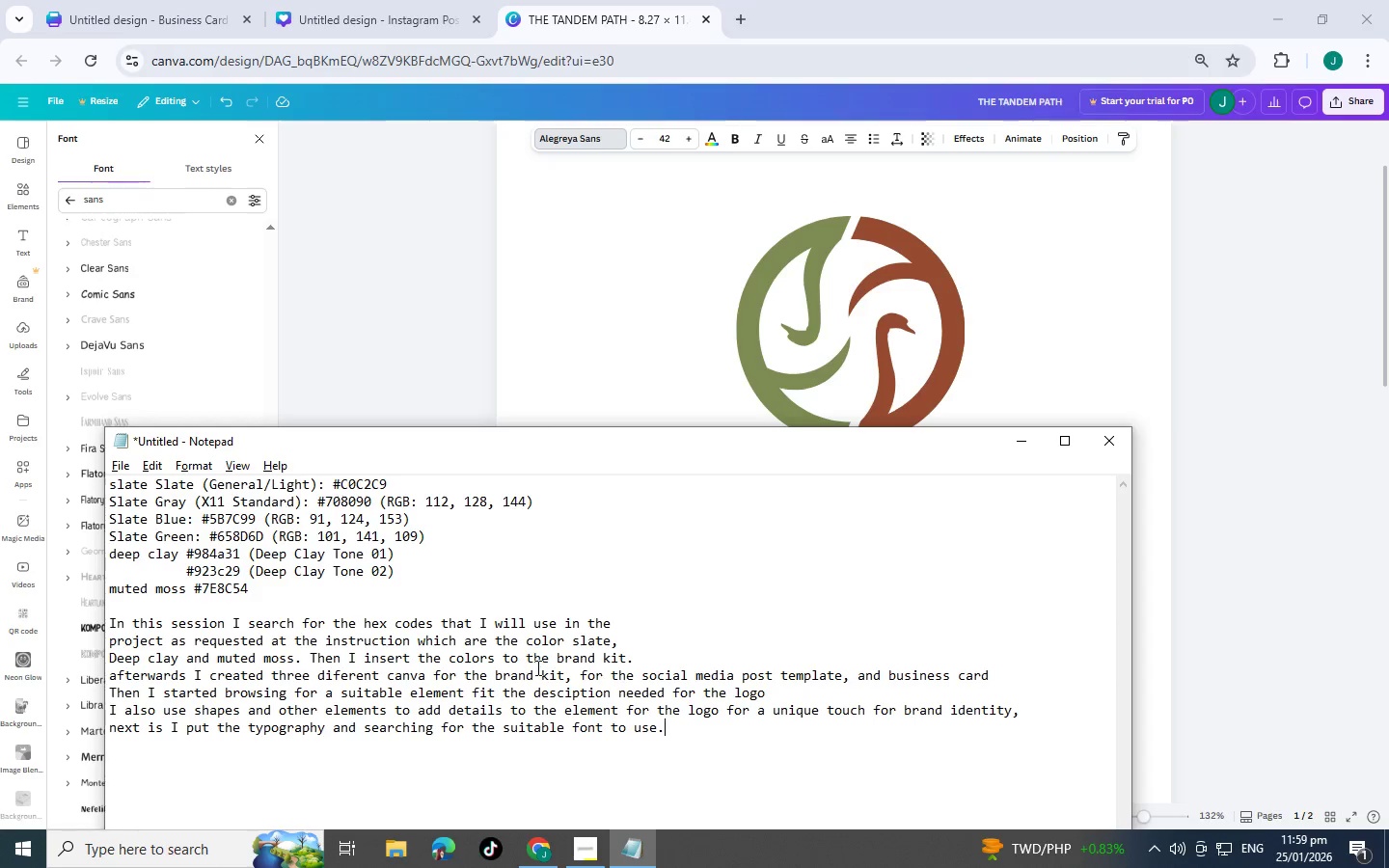 
scroll: coordinate [447, 670], scroll_direction: down, amount: 6.0
 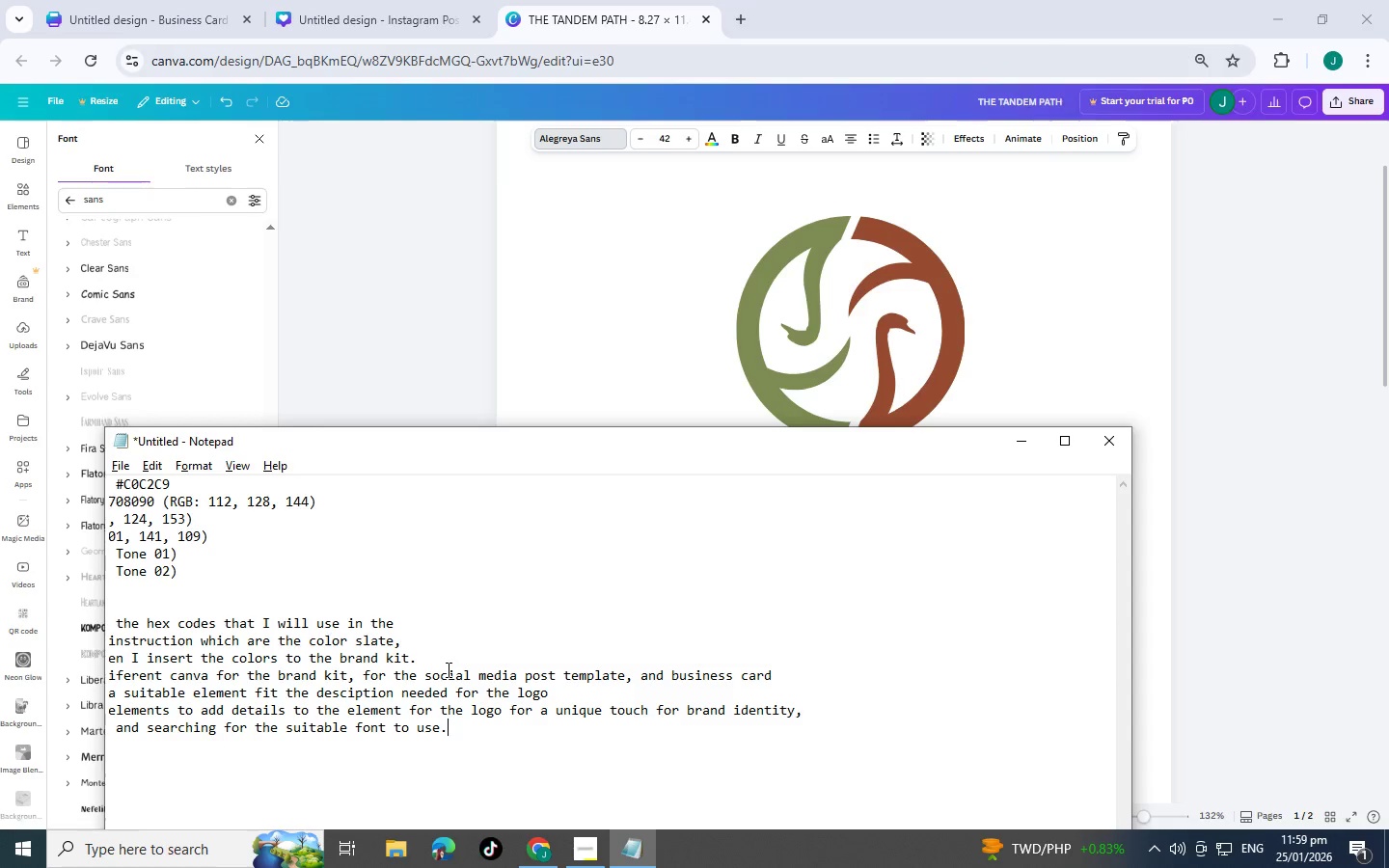 
scroll: coordinate [453, 694], scroll_direction: down, amount: 10.0
 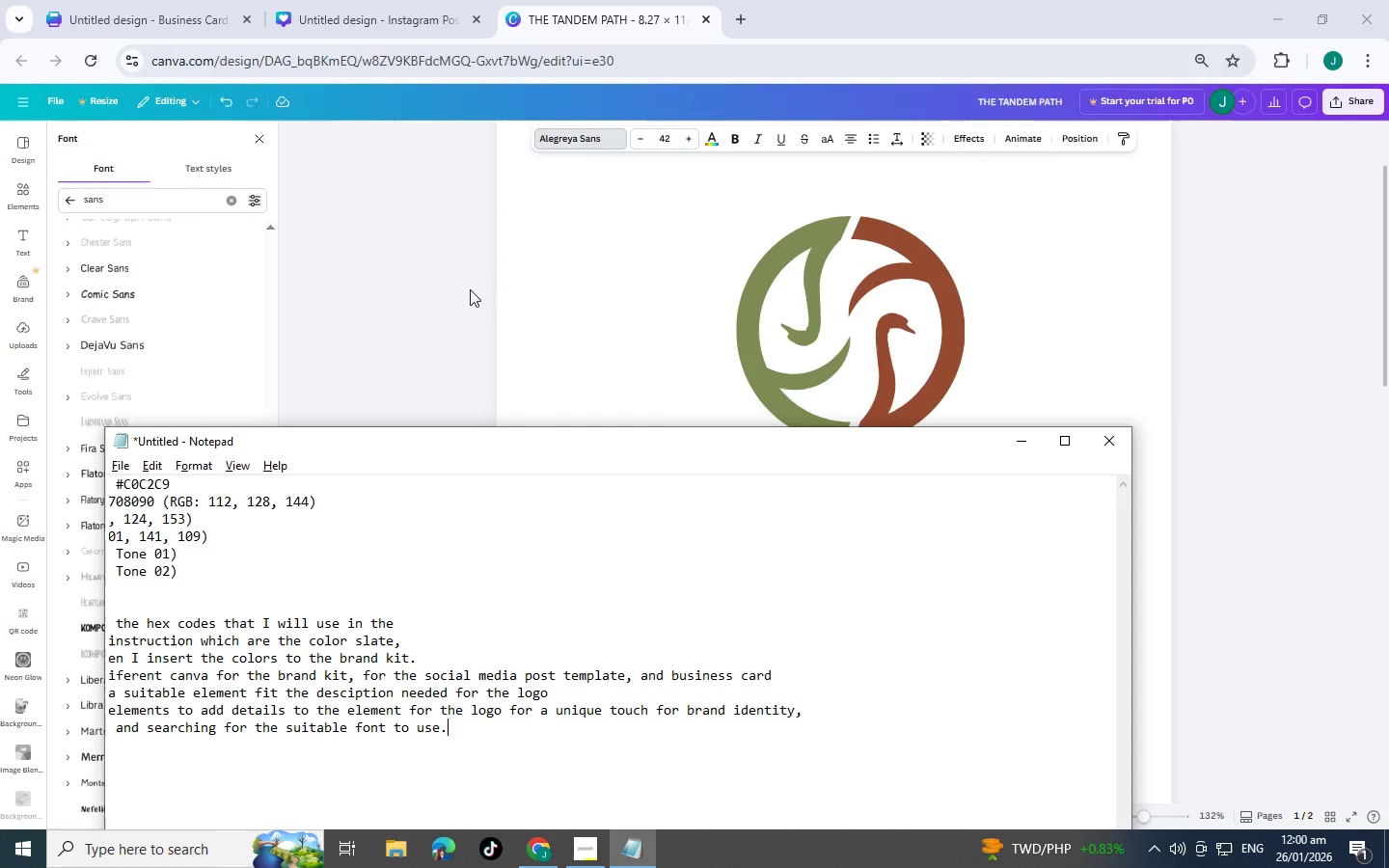 
left_click([406, 287])
 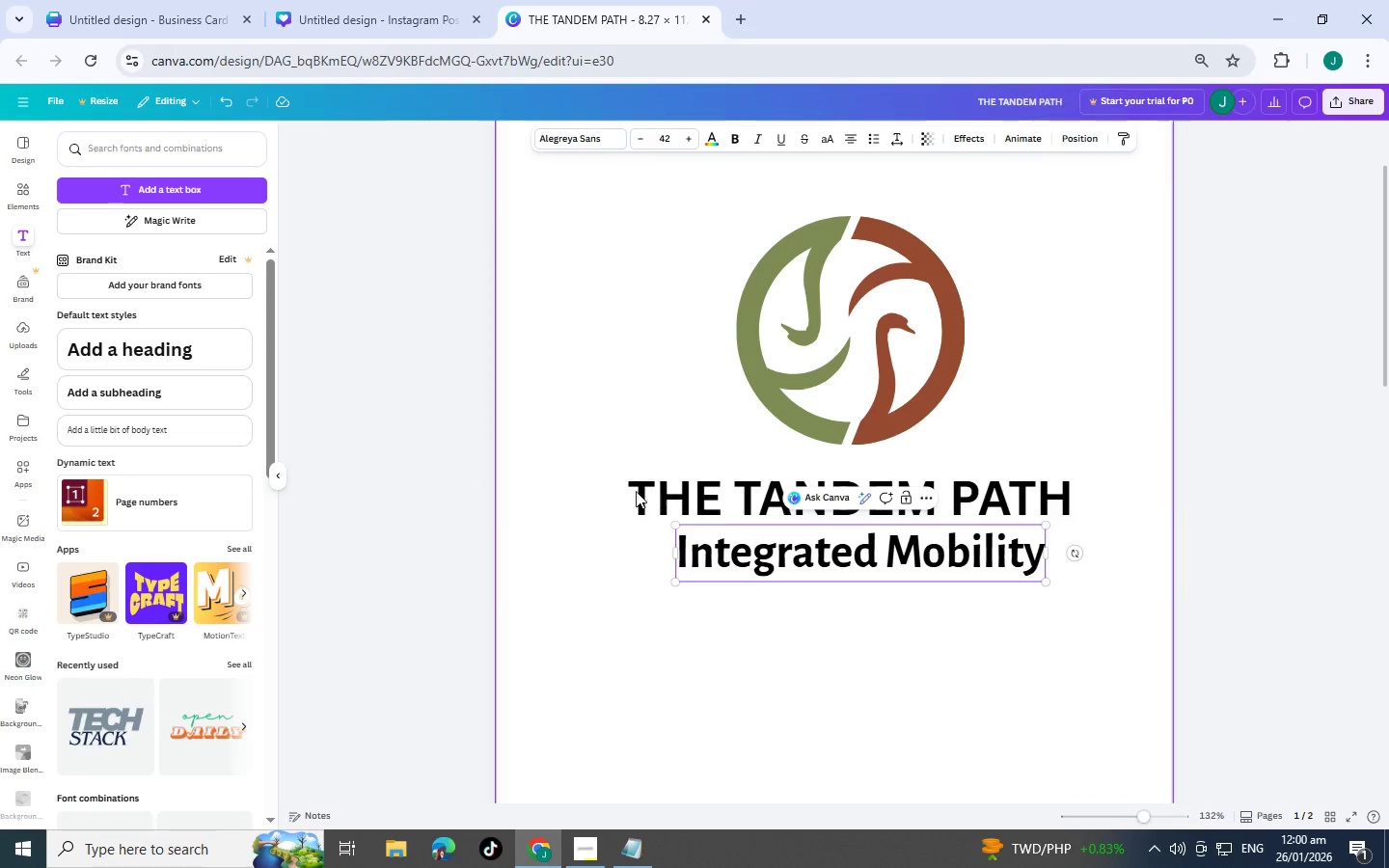 
scroll: coordinate [685, 479], scroll_direction: down, amount: 2.0
 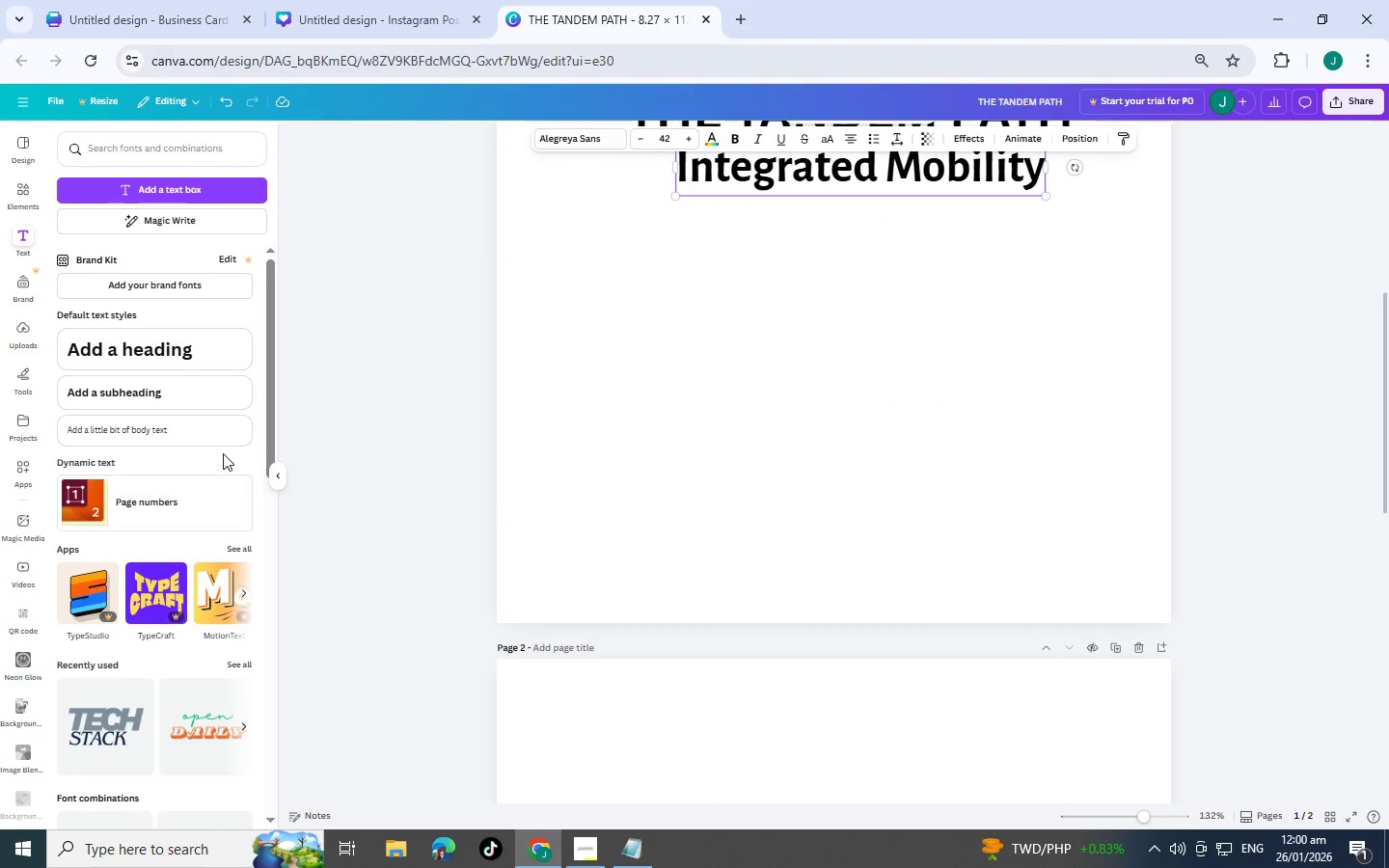 
scroll: coordinate [662, 454], scroll_direction: up, amount: 4.0
 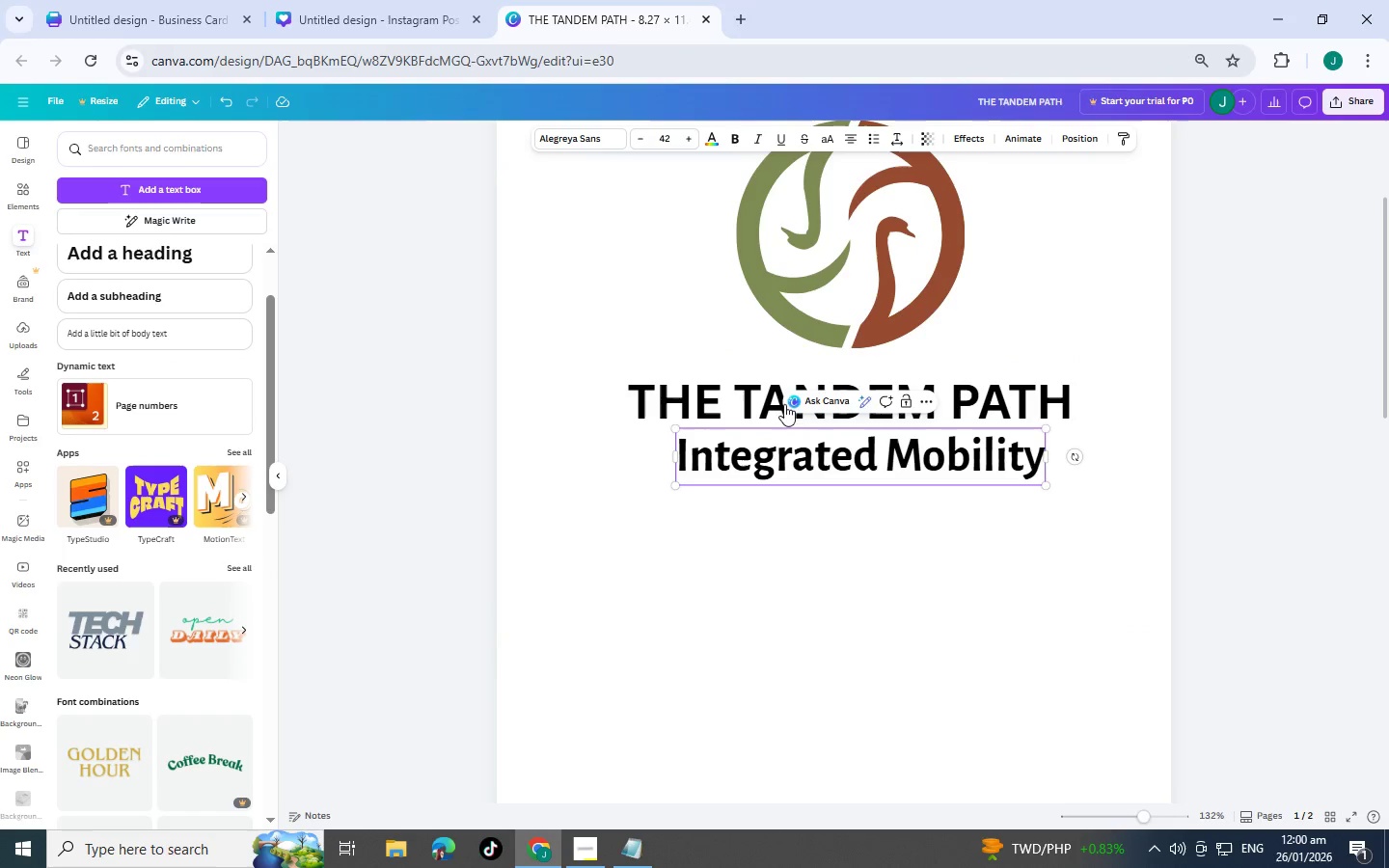 
left_click([787, 463])
 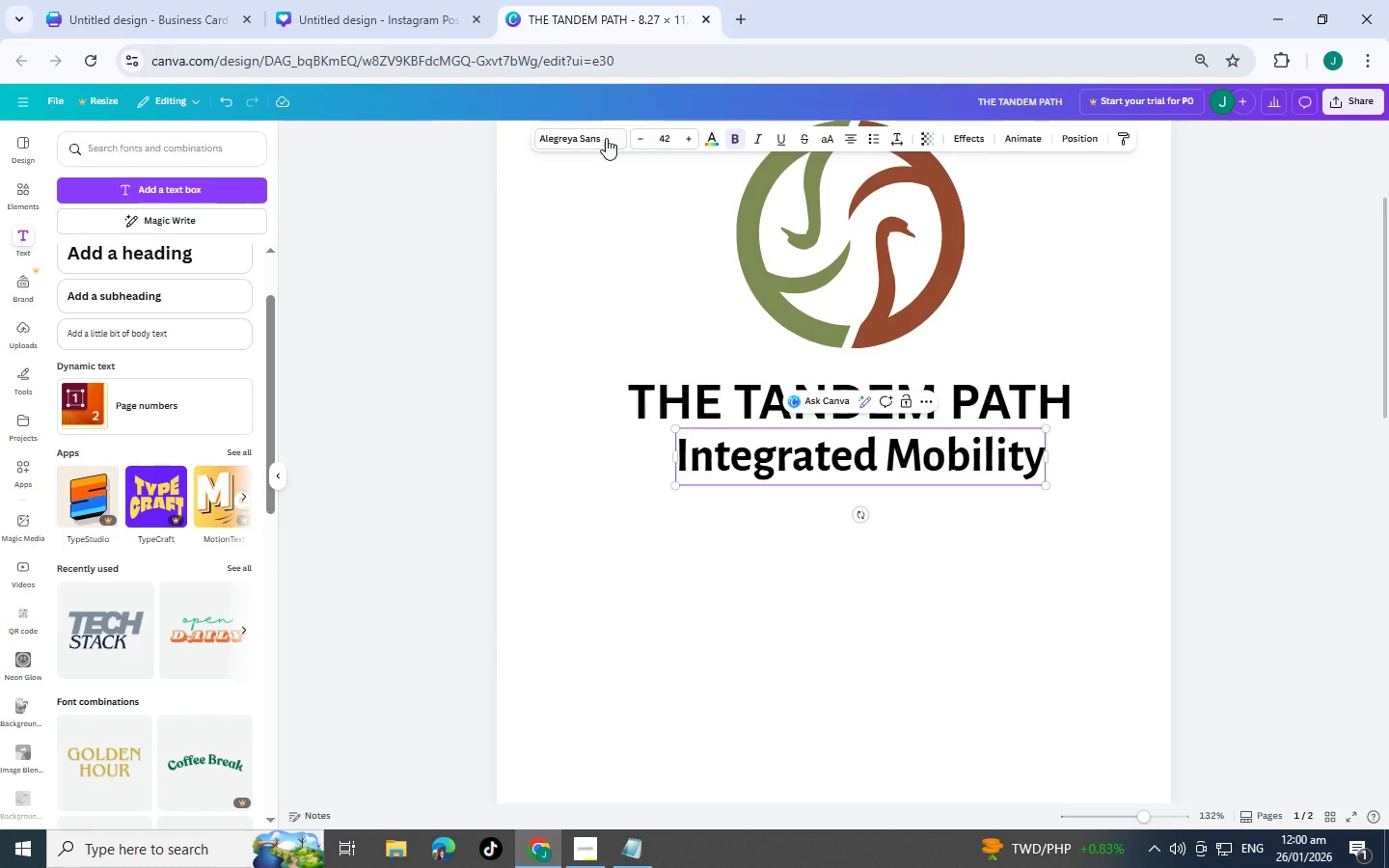 
left_click([606, 136])
 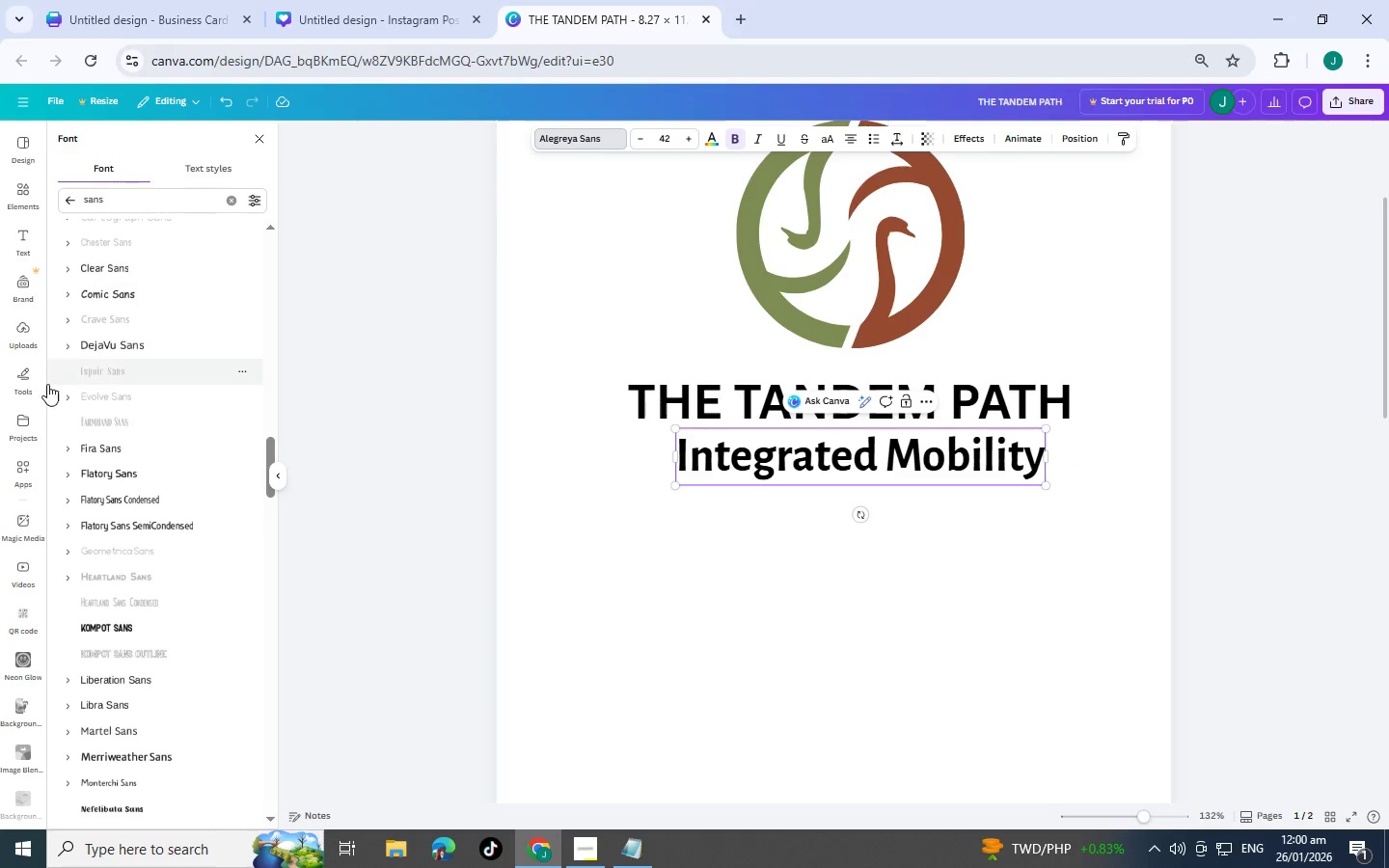 
scroll: coordinate [154, 382], scroll_direction: down, amount: 1.0
 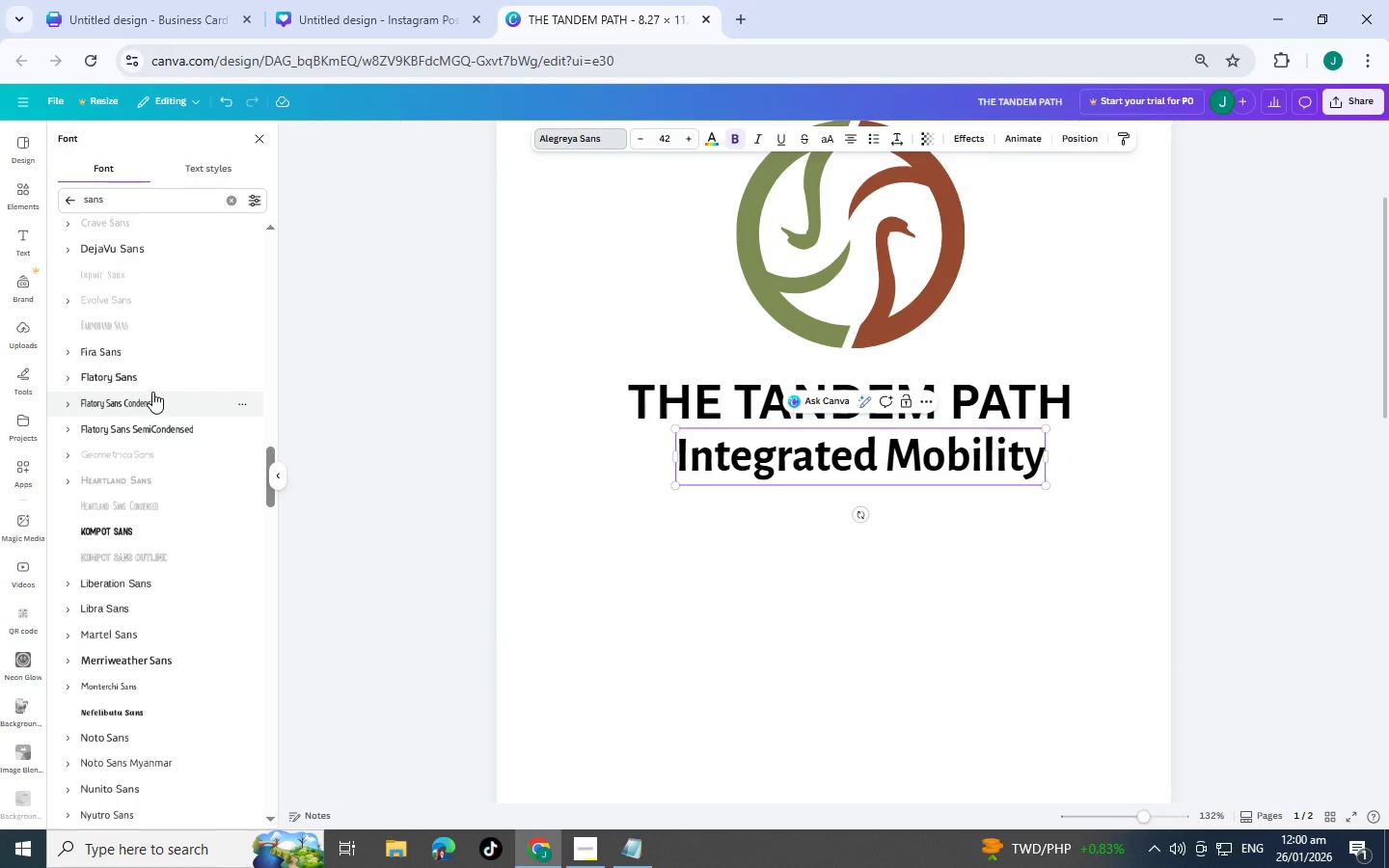 
left_click([150, 377])
 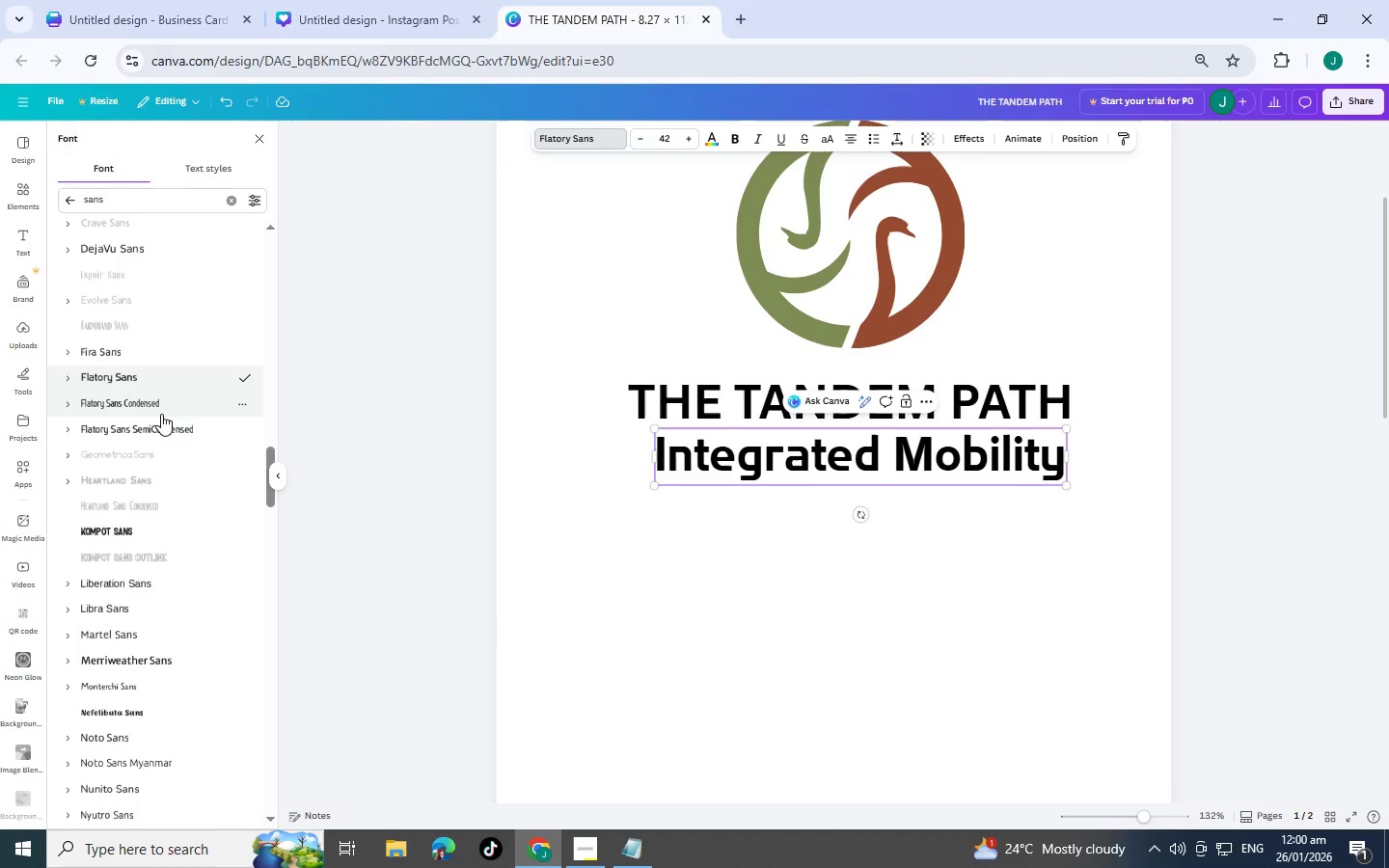 
left_click([162, 418])
 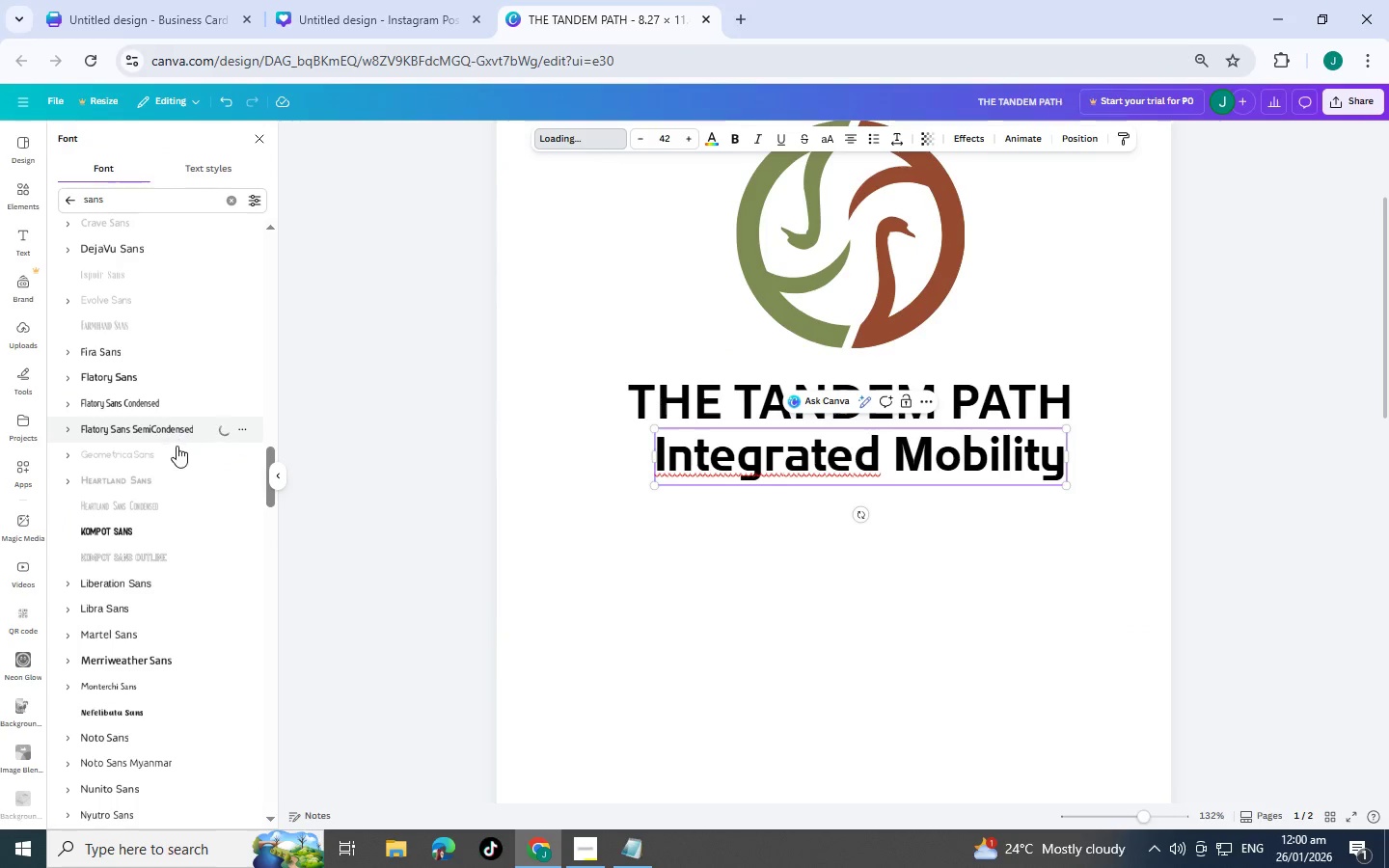 
scroll: coordinate [177, 447], scroll_direction: down, amount: 1.0
 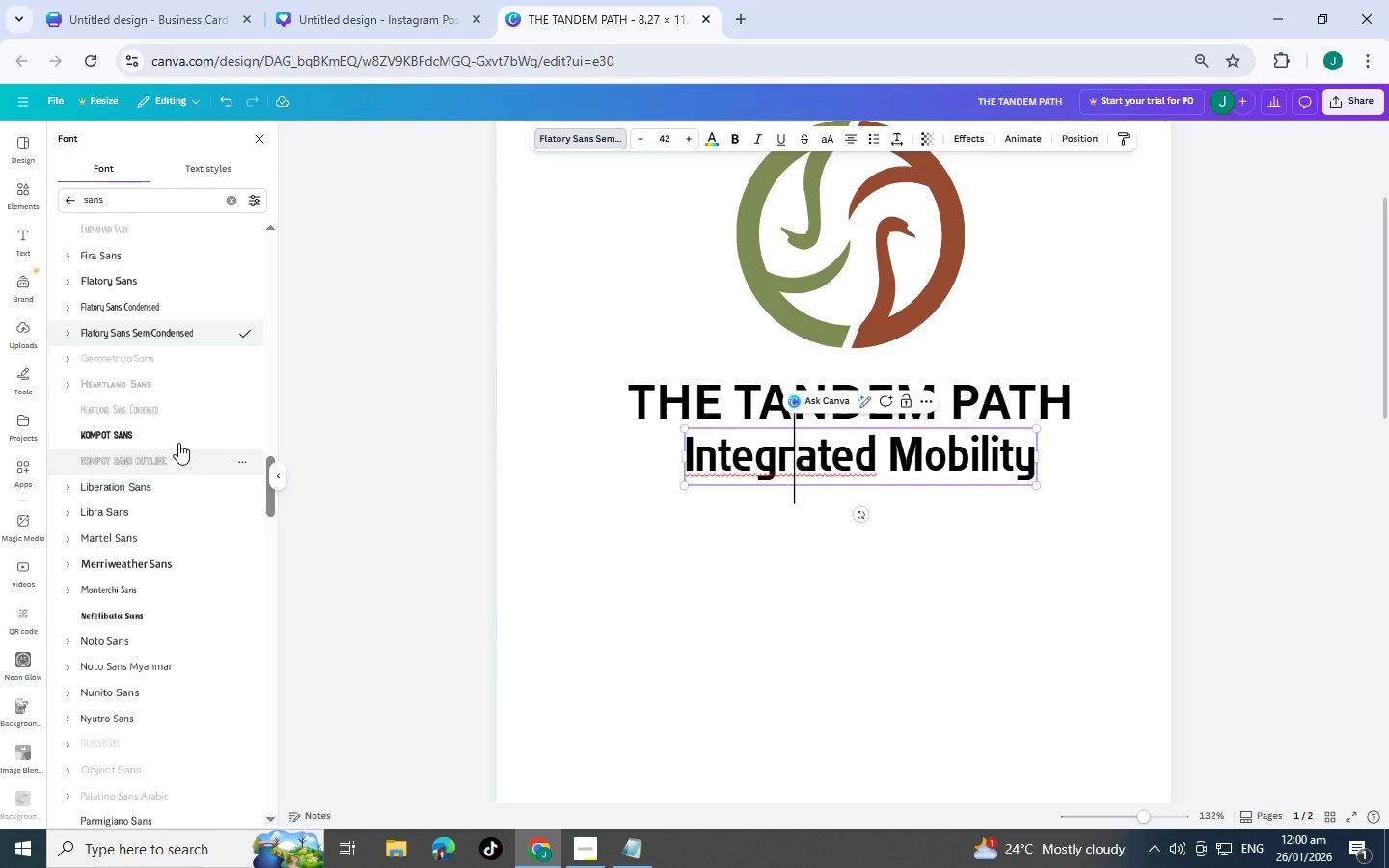 
left_click([179, 436])
 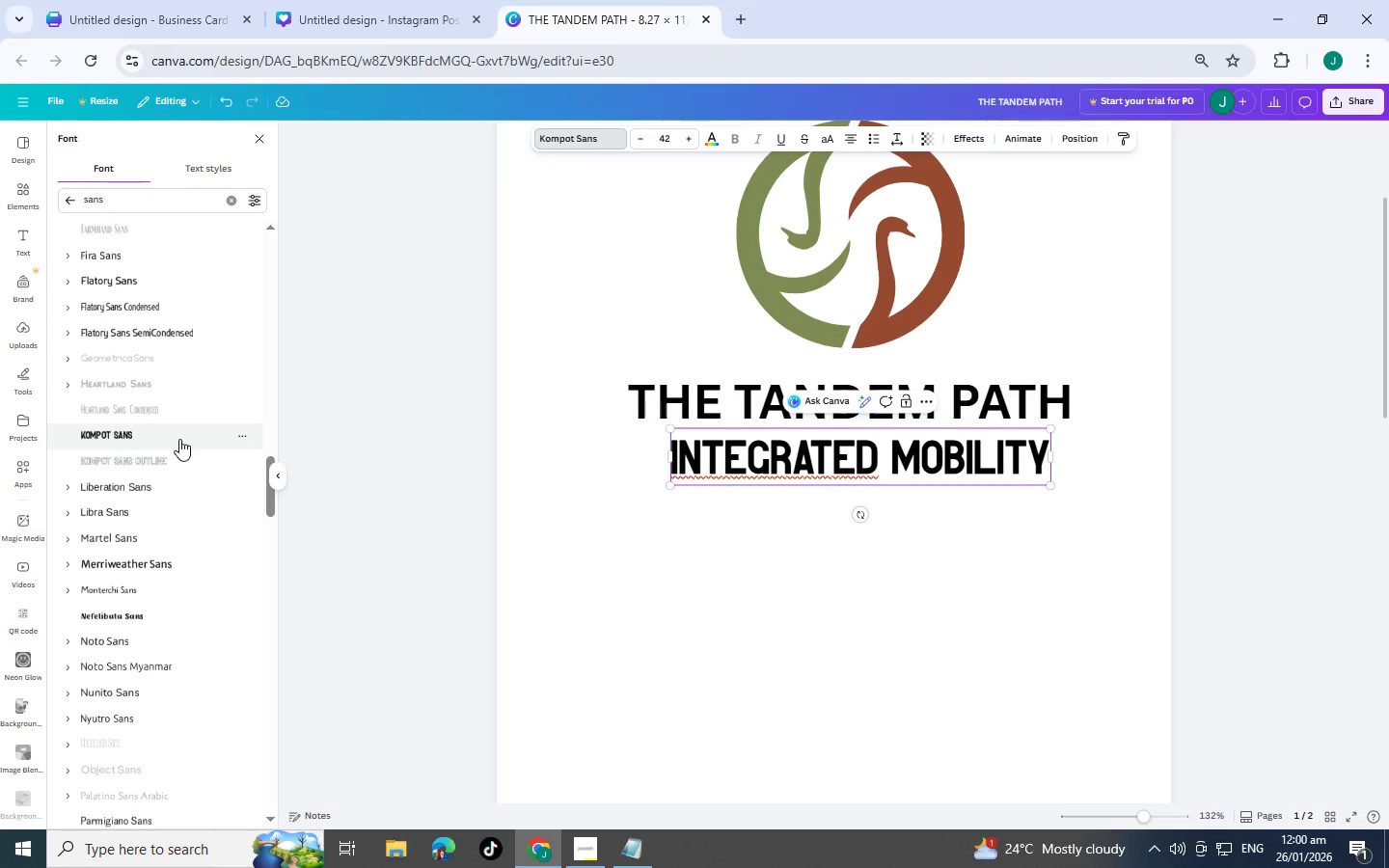 
left_click([163, 481])
 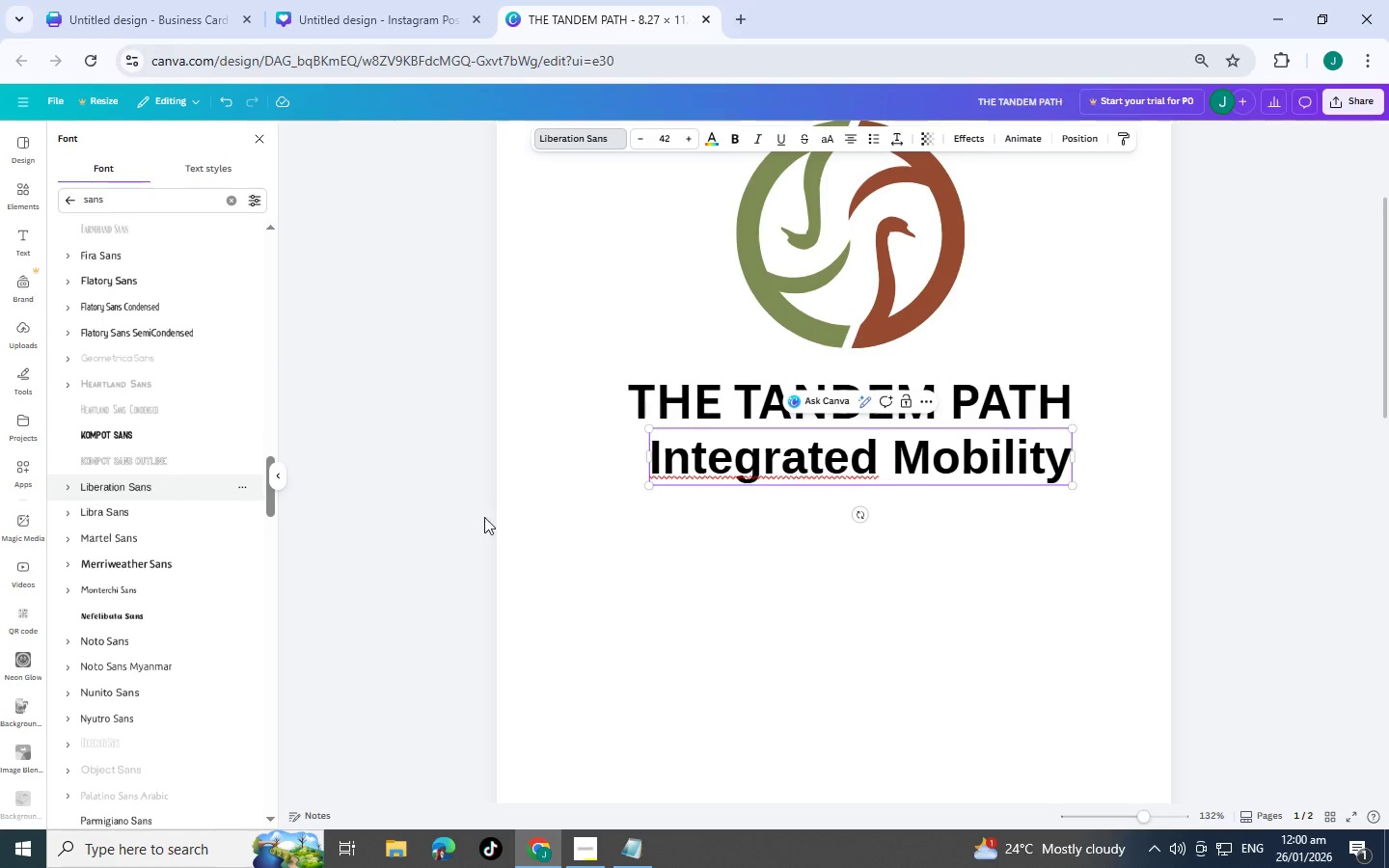 
left_click([679, 522])
 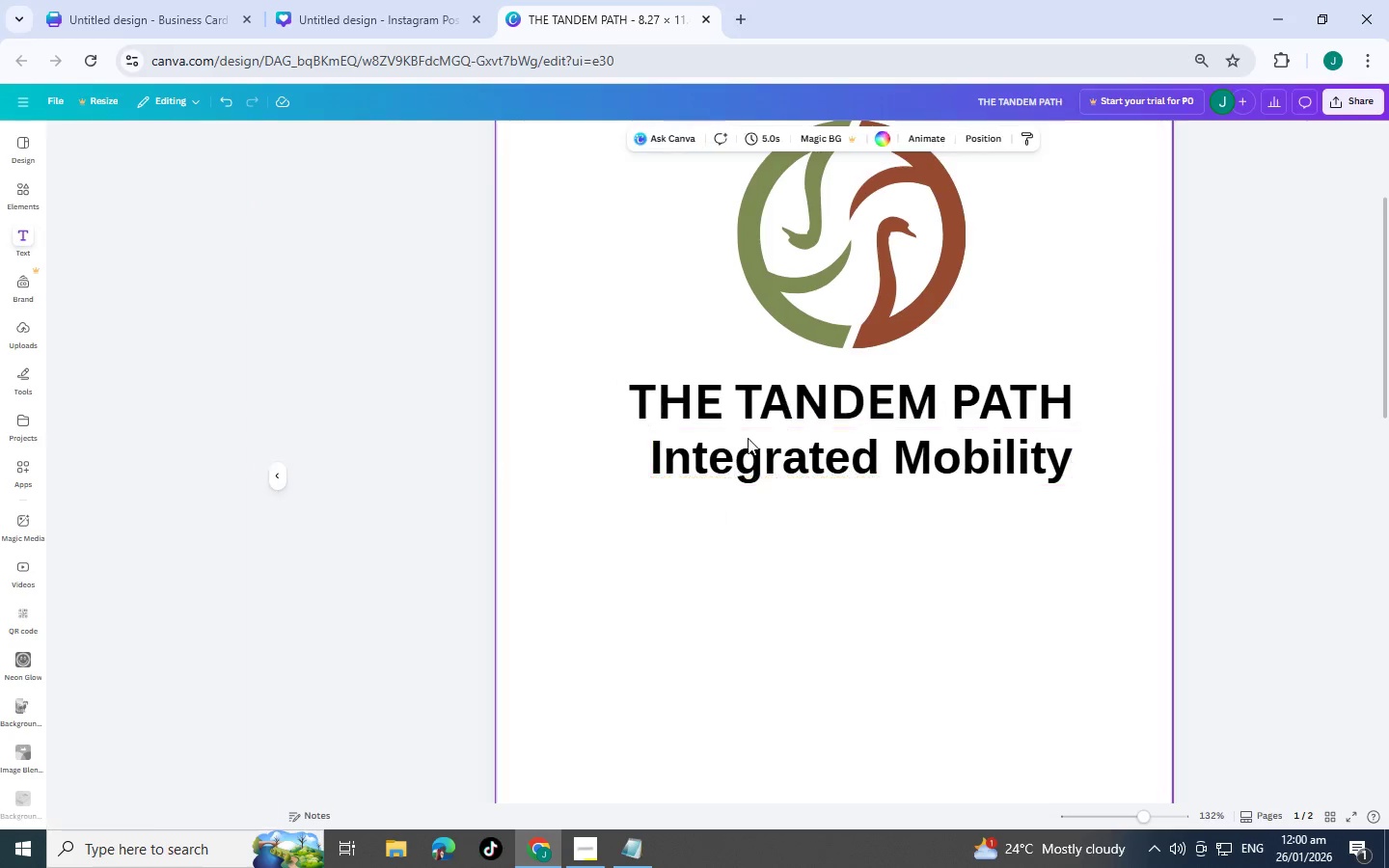 
left_click([748, 438])
 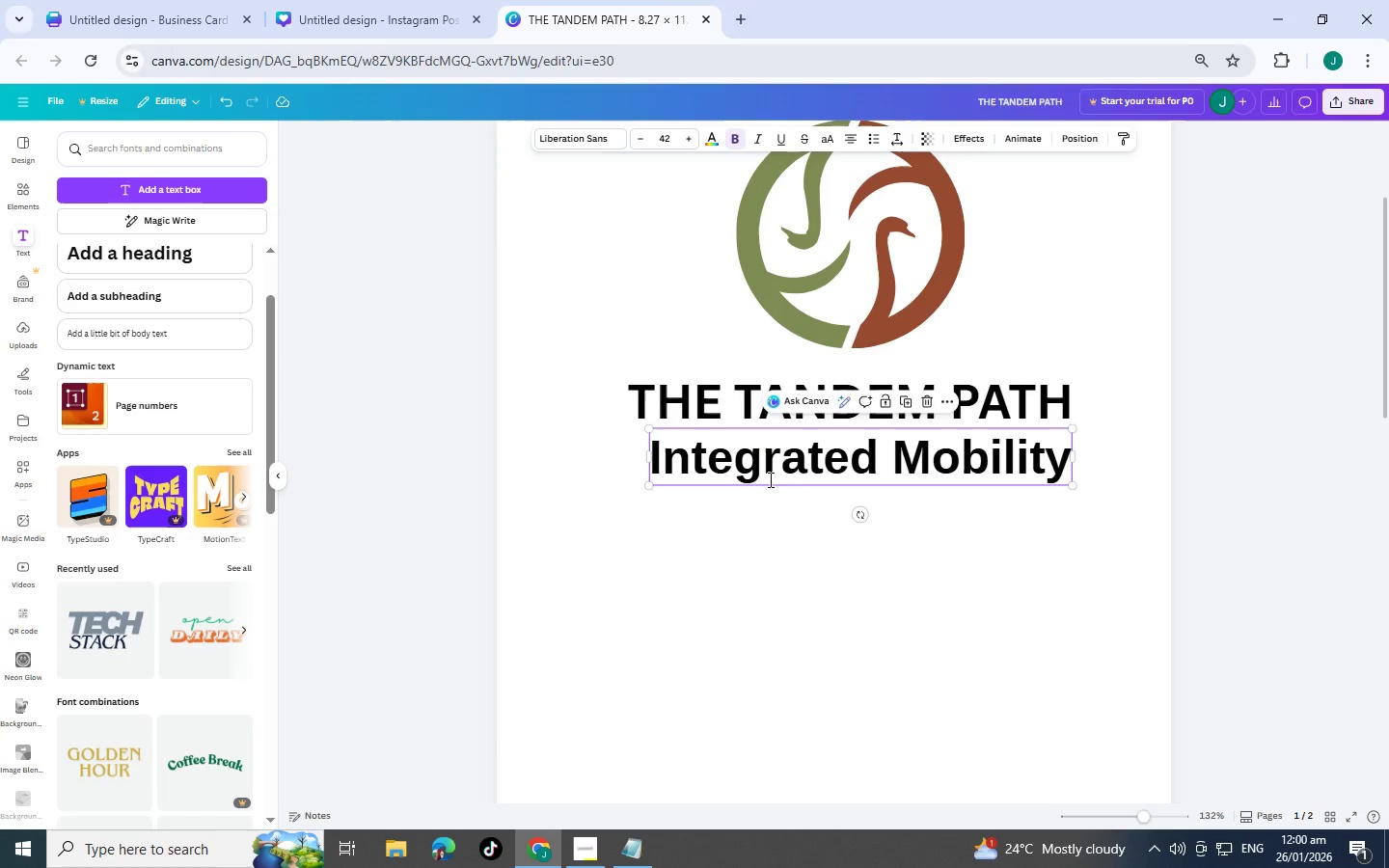 
double_click([775, 471])
 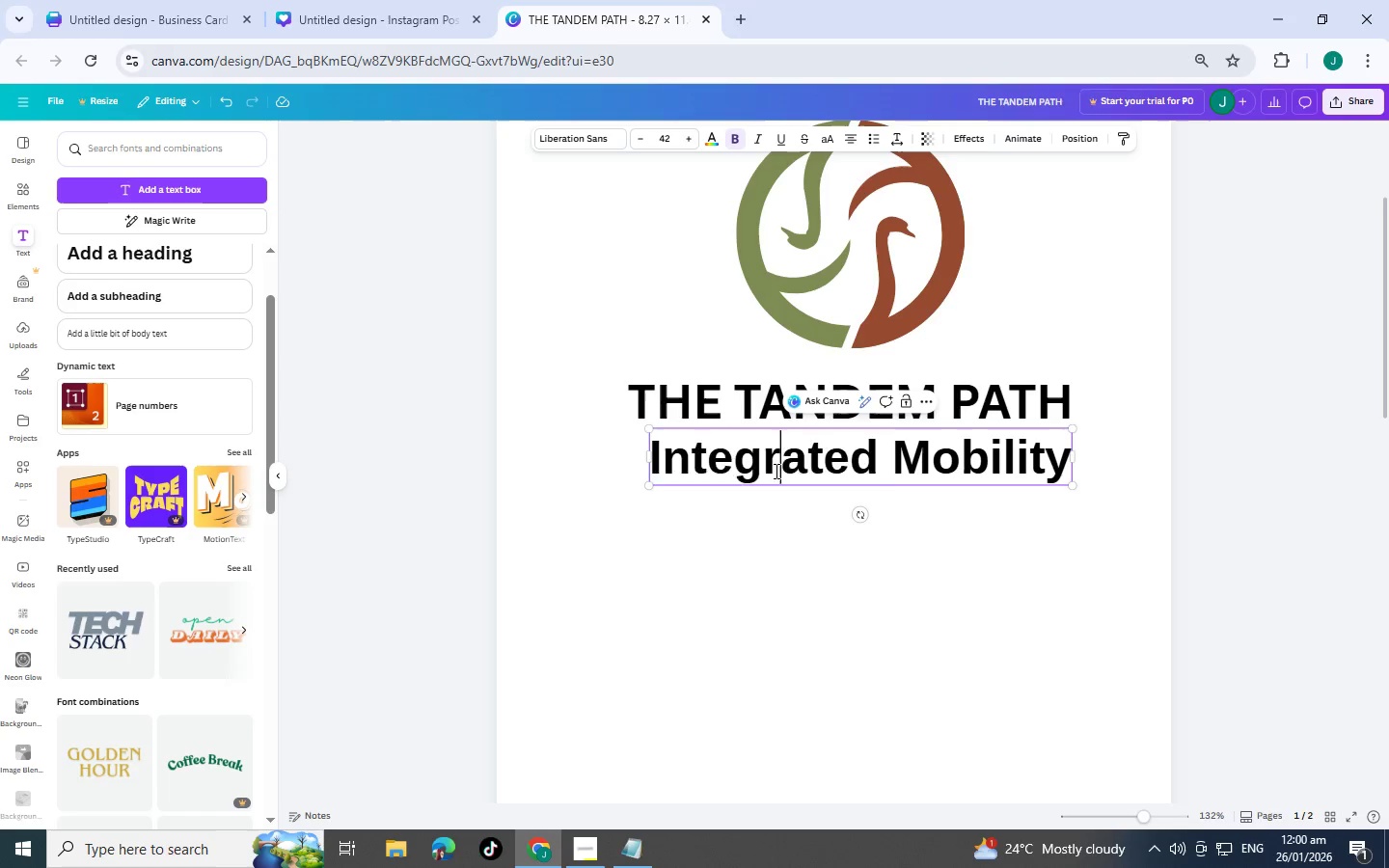 
triple_click([775, 471])
 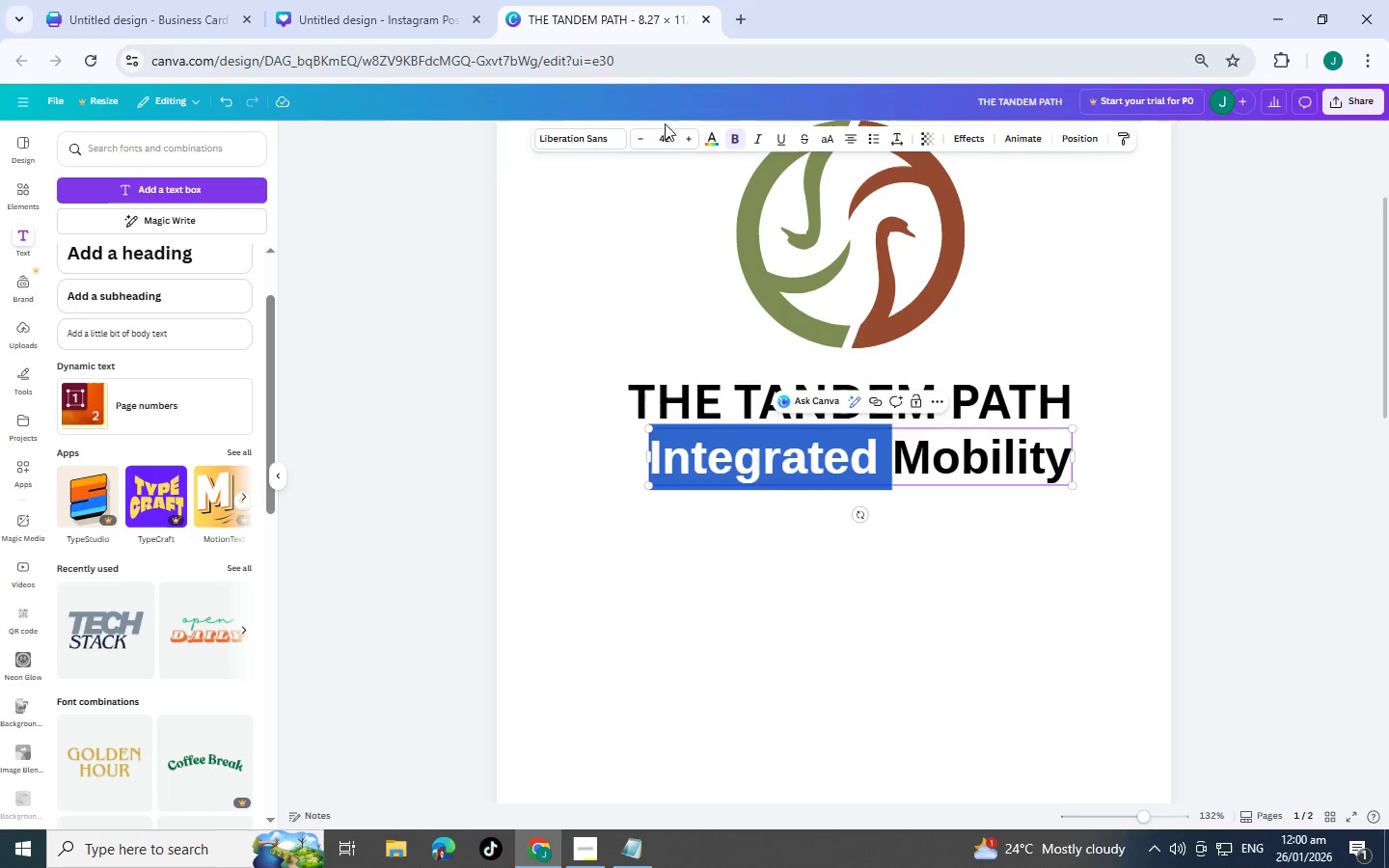 
left_click([618, 134])
 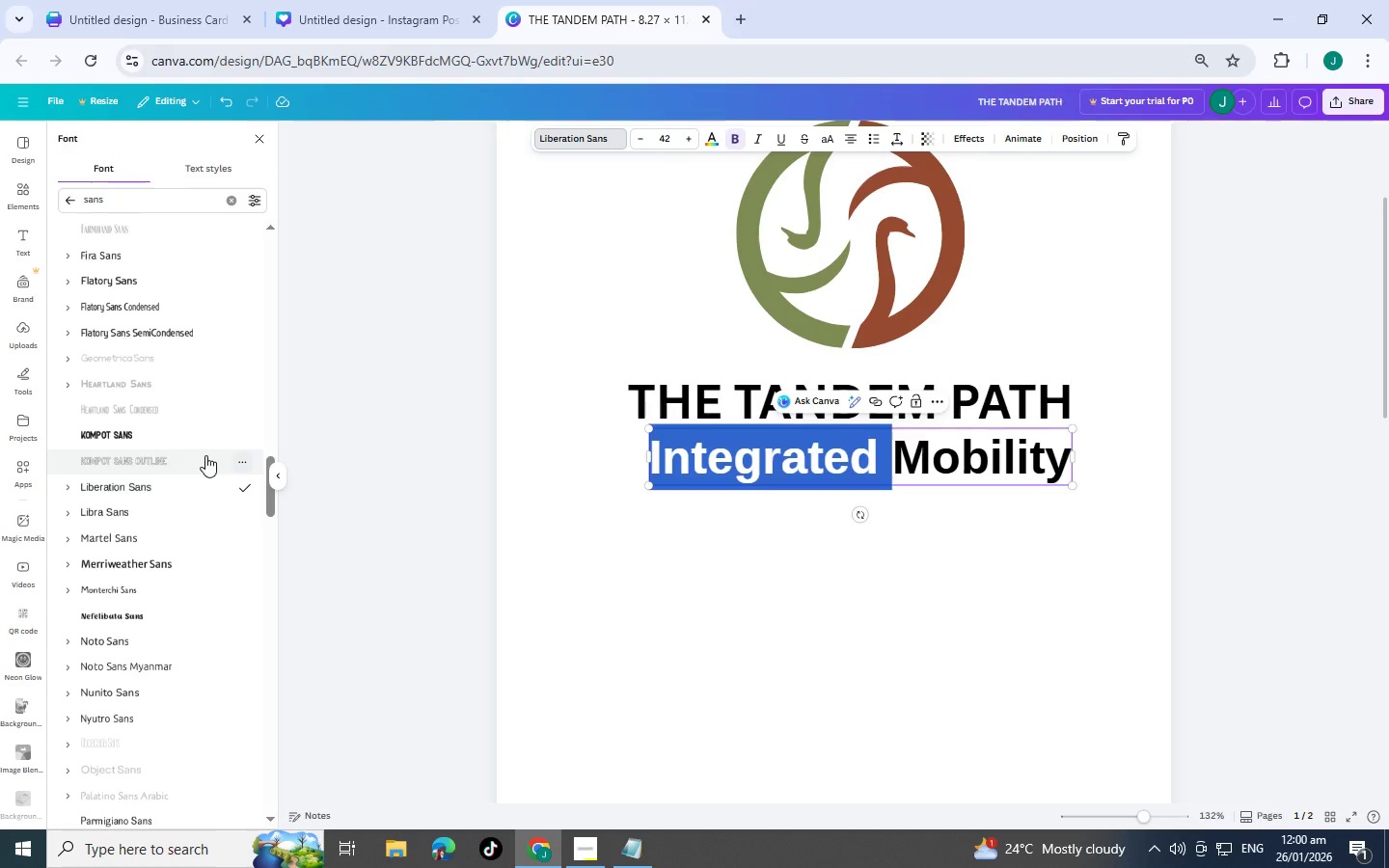 
scroll: coordinate [166, 529], scroll_direction: down, amount: 3.0
 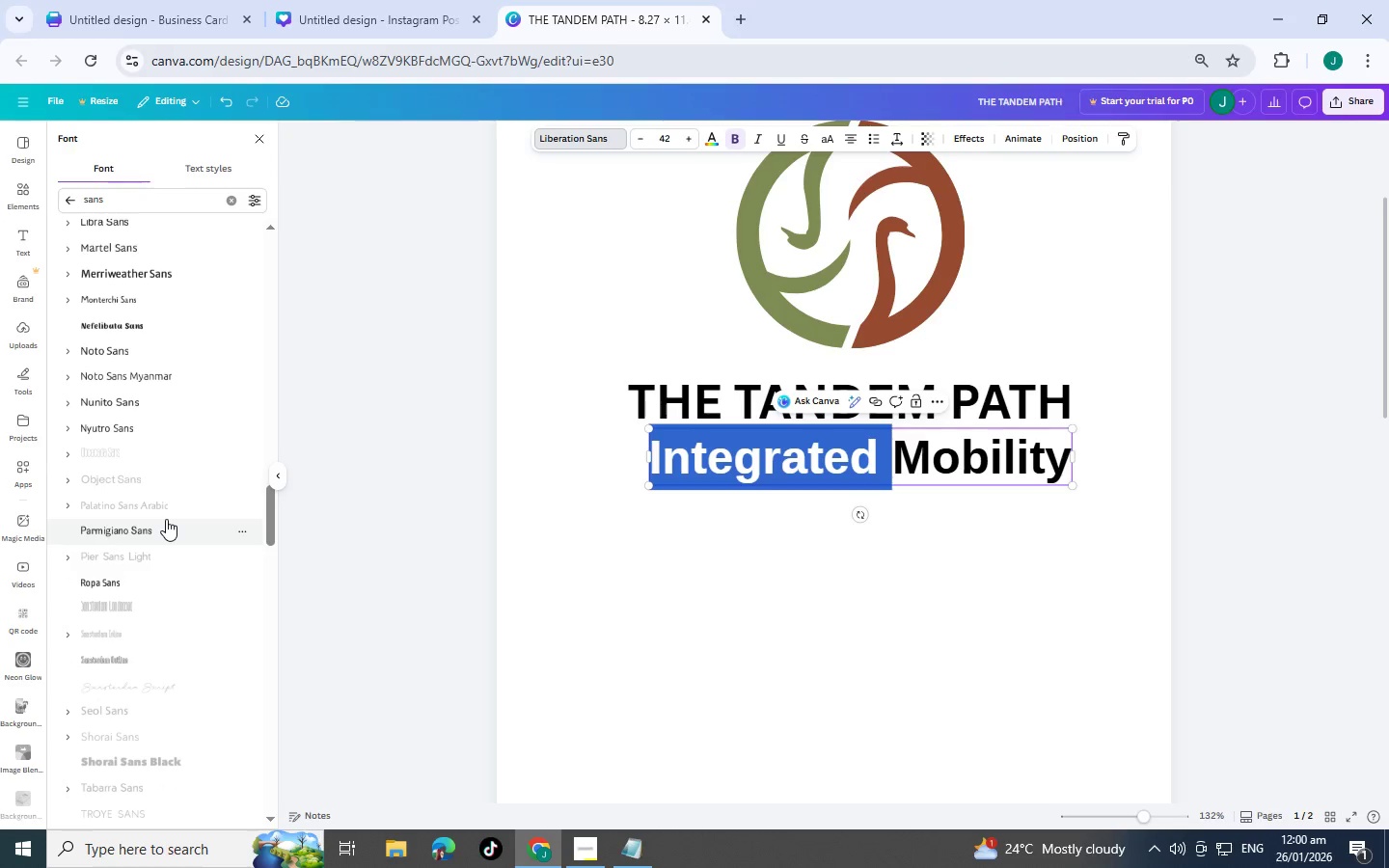 
left_click([166, 519])
 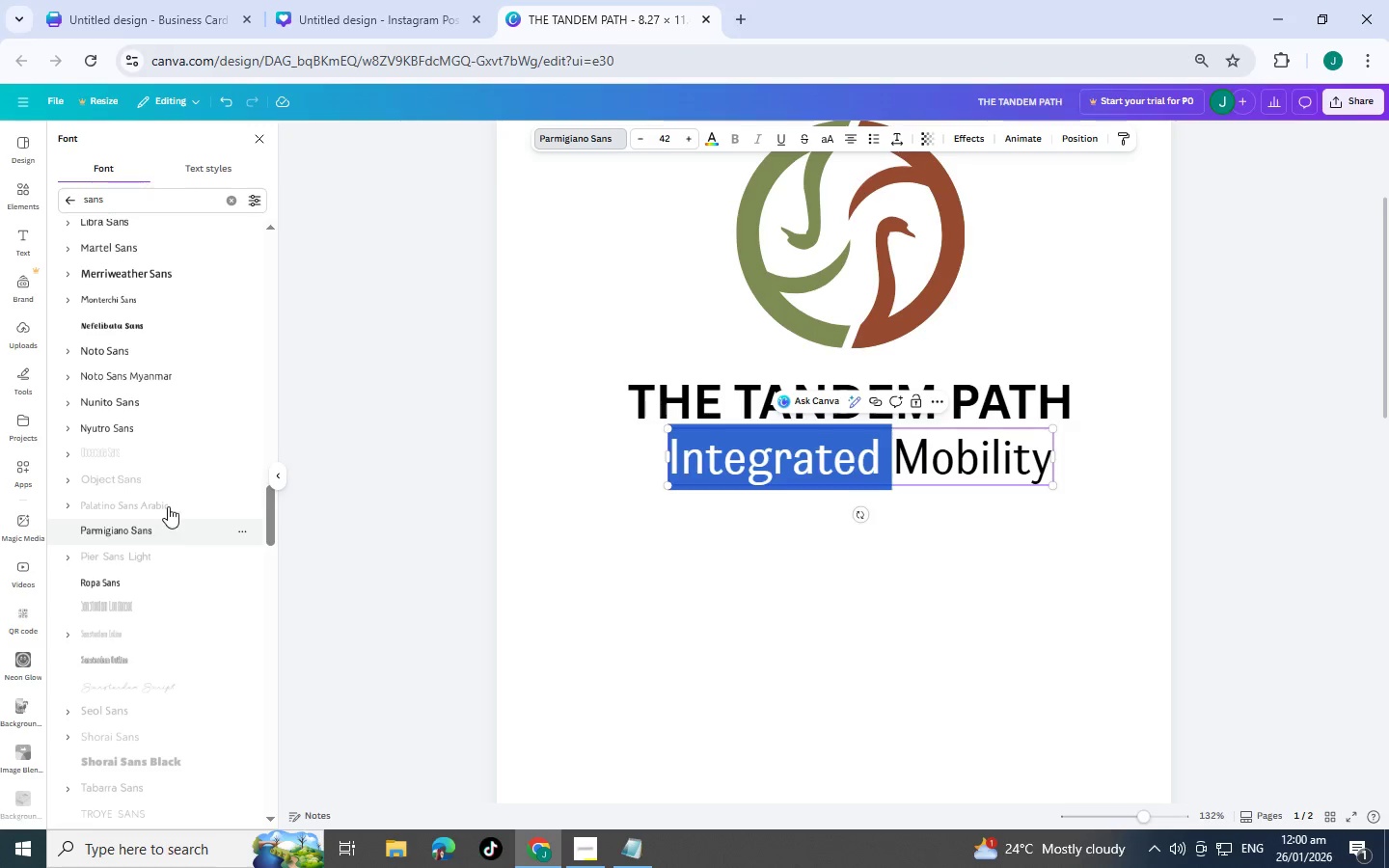 
left_click([171, 431])
 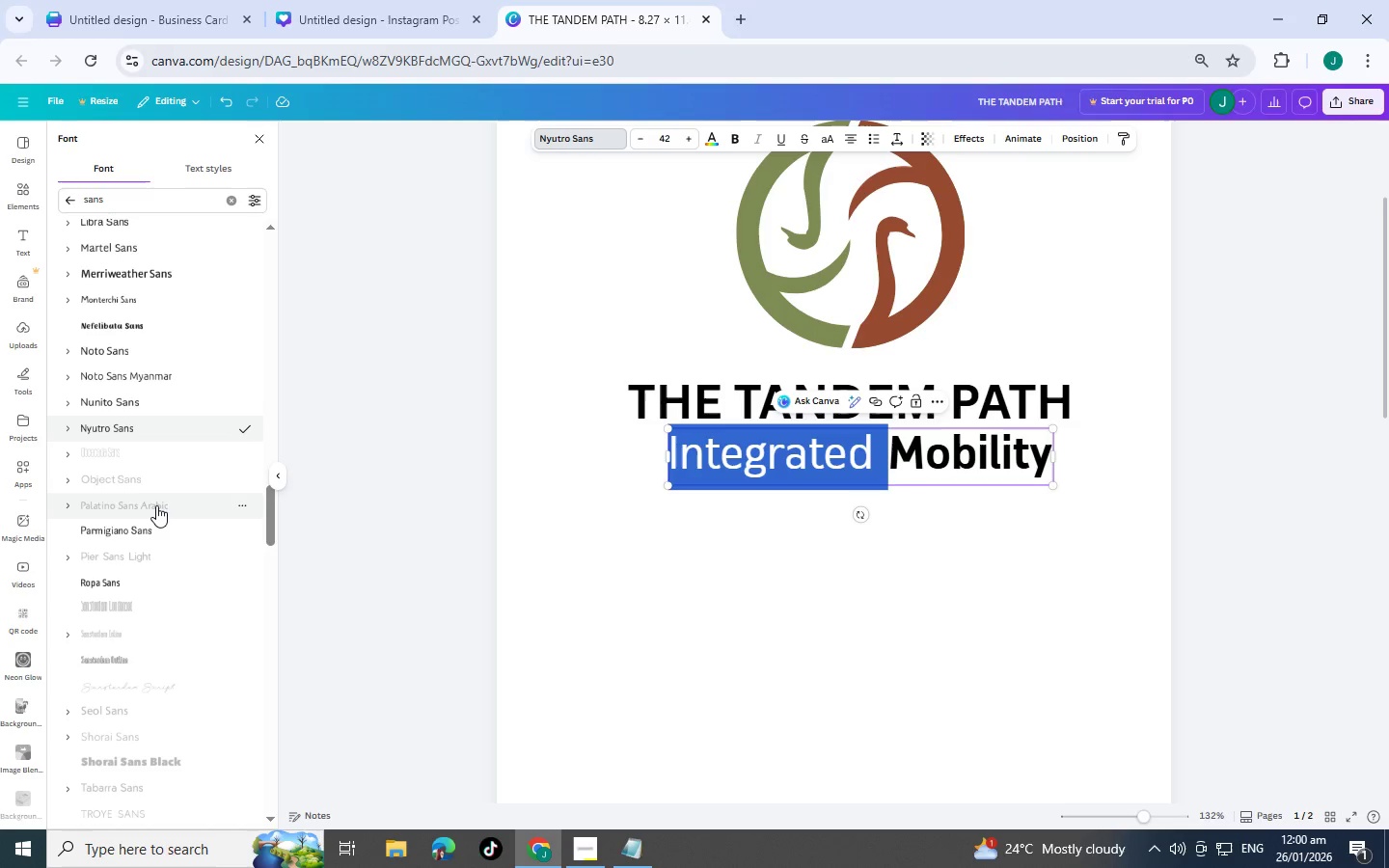 
left_click([175, 530])
 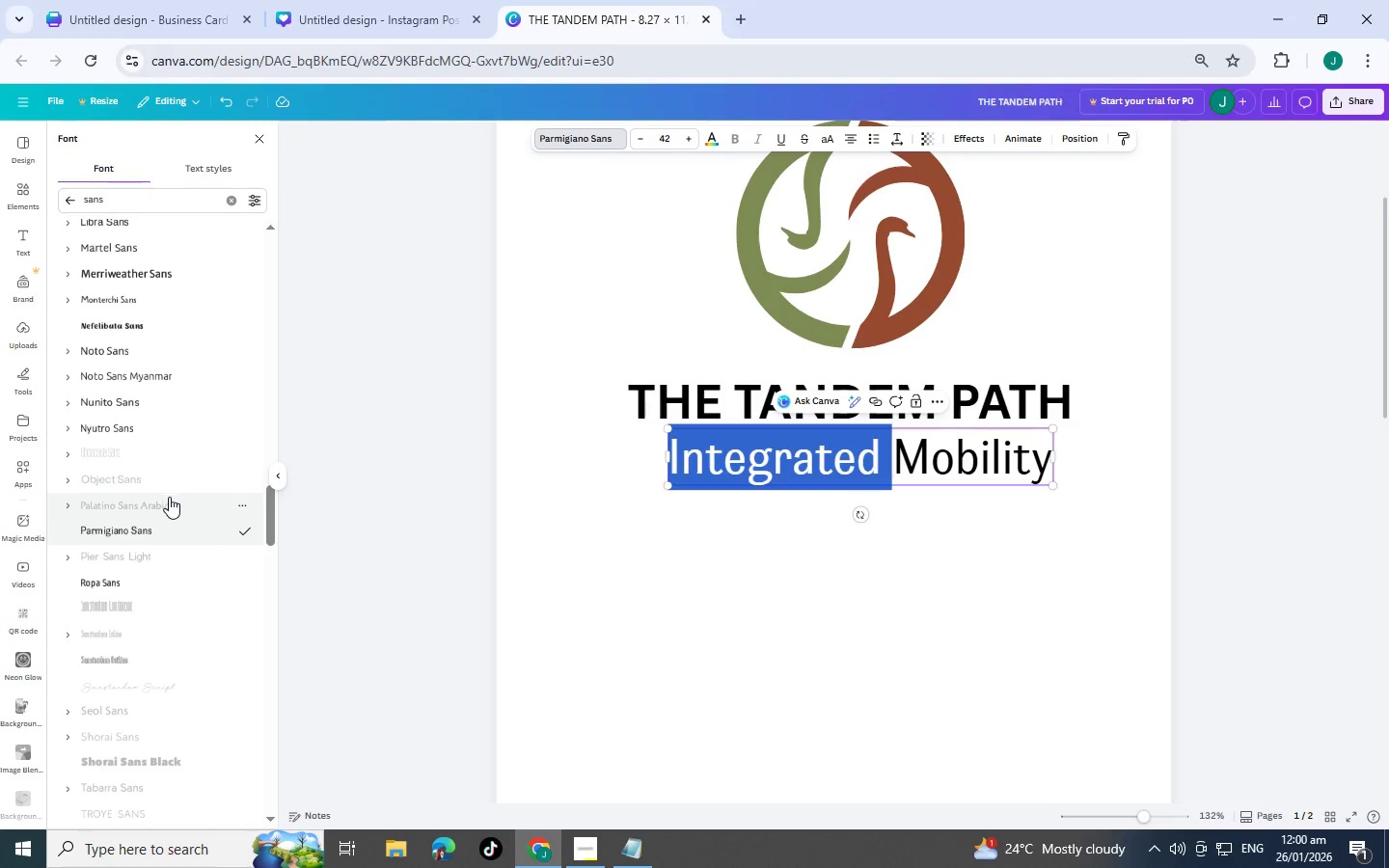 
left_click([152, 511])
 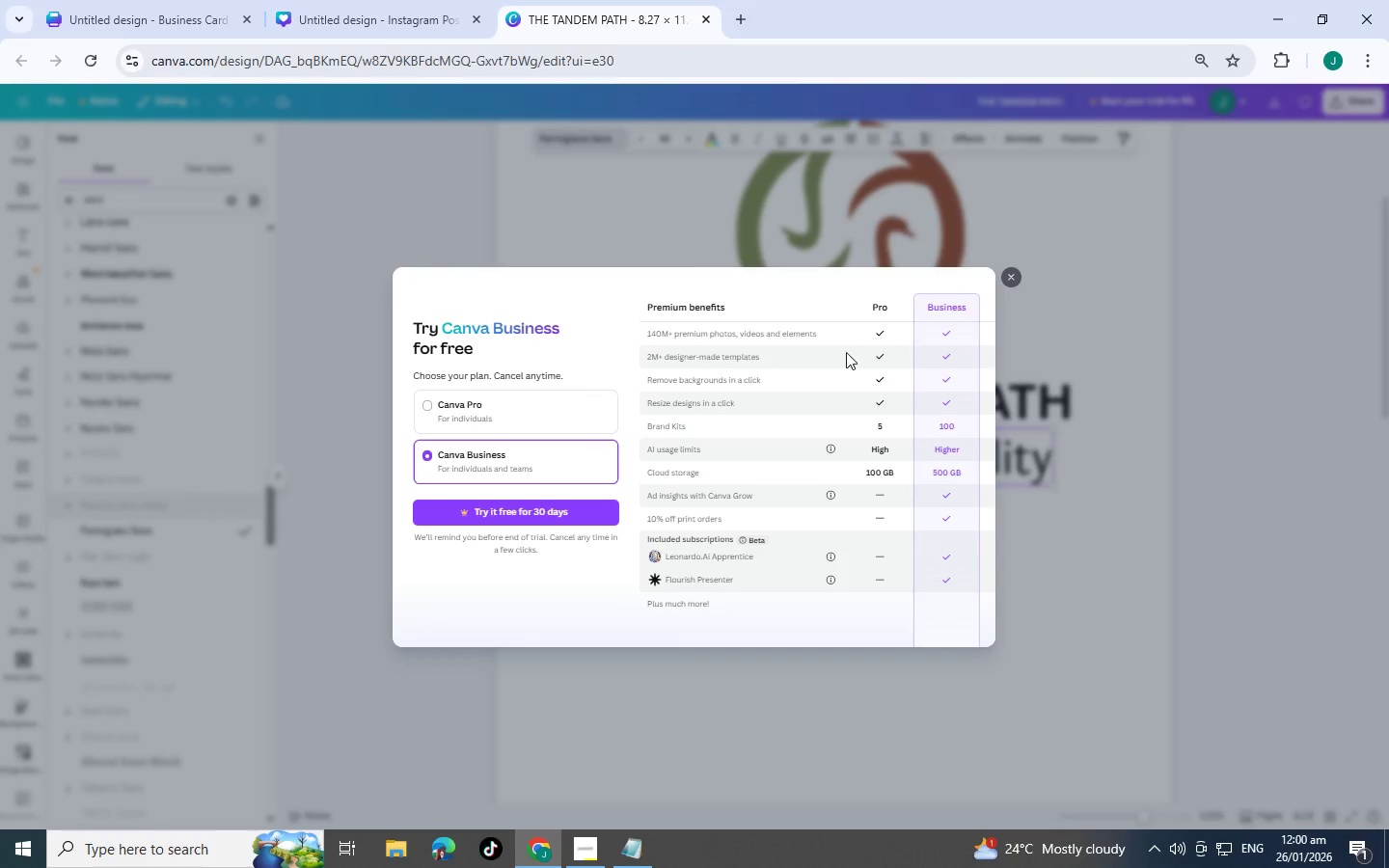 
left_click([1015, 285])
 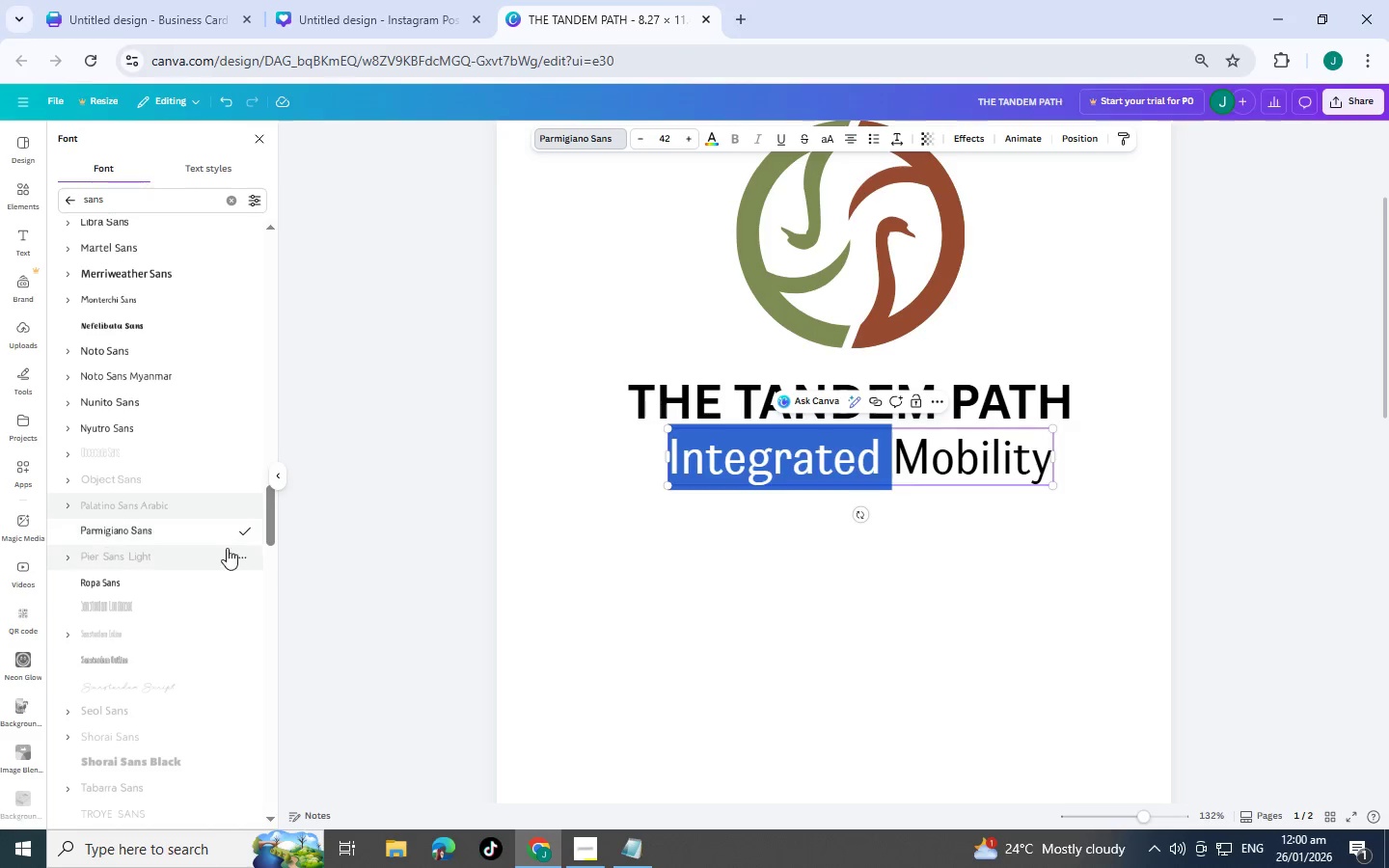 
left_click([210, 559])
 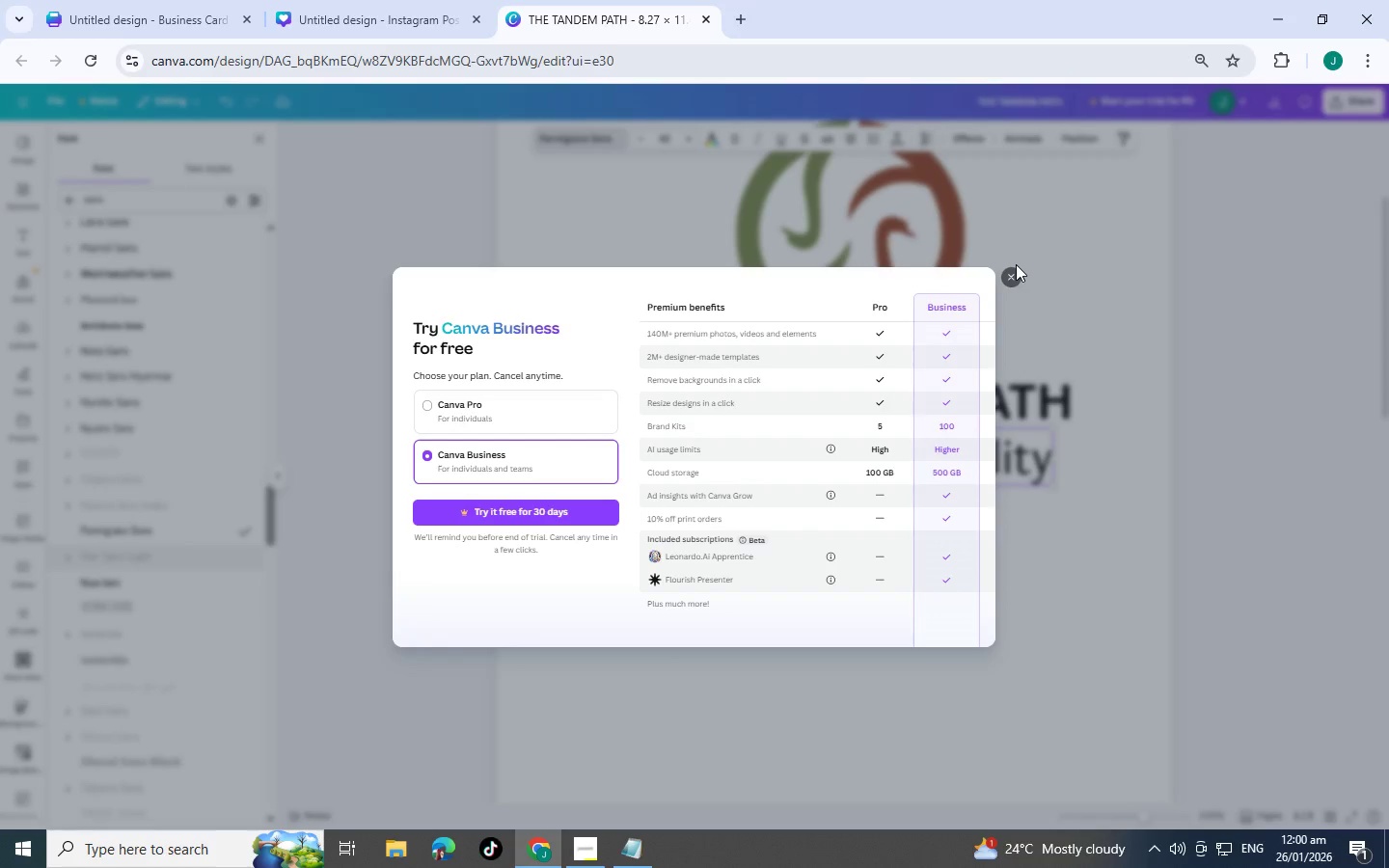 
double_click([1015, 273])
 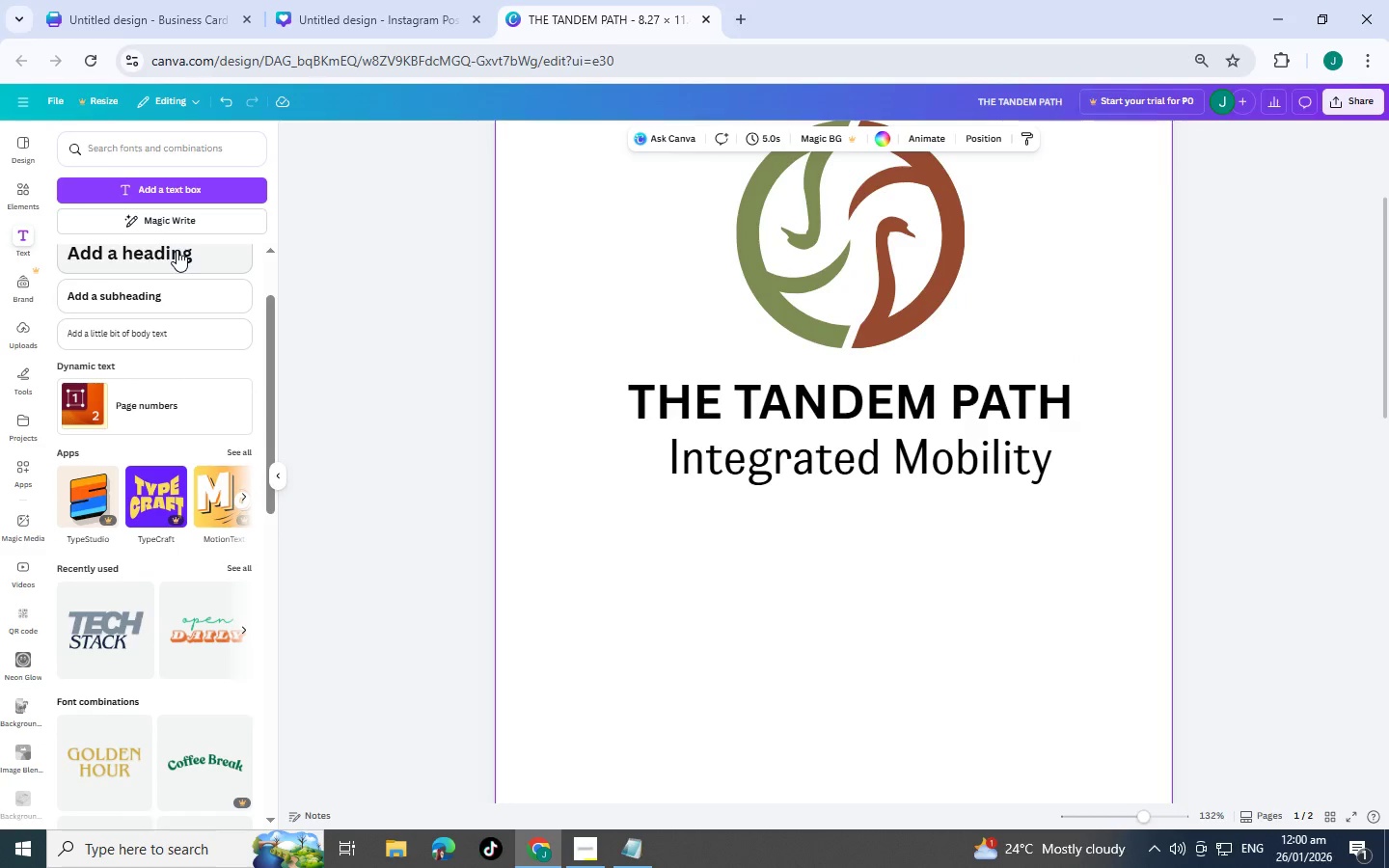 
wait(5.28)
 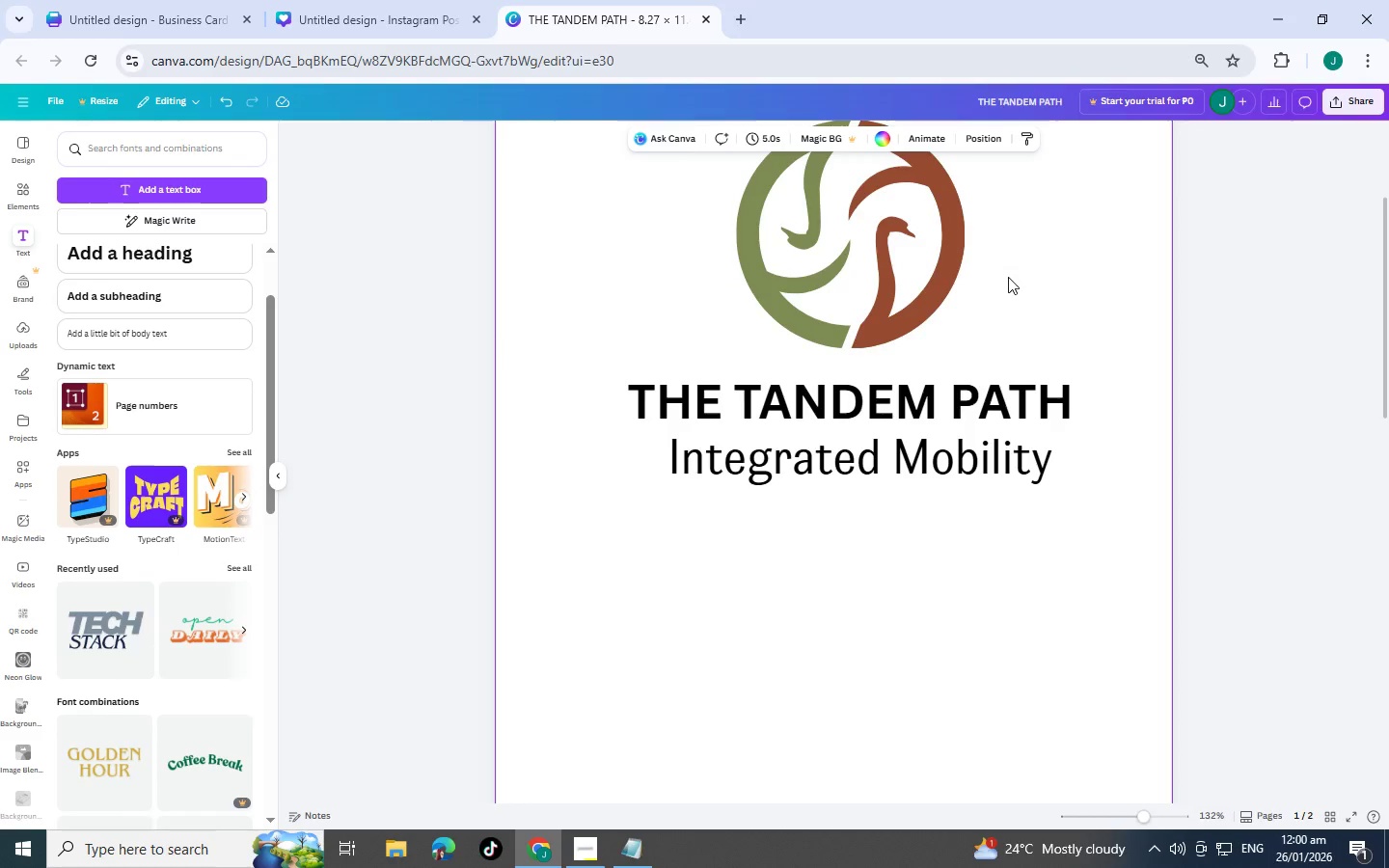 
left_click([829, 415])
 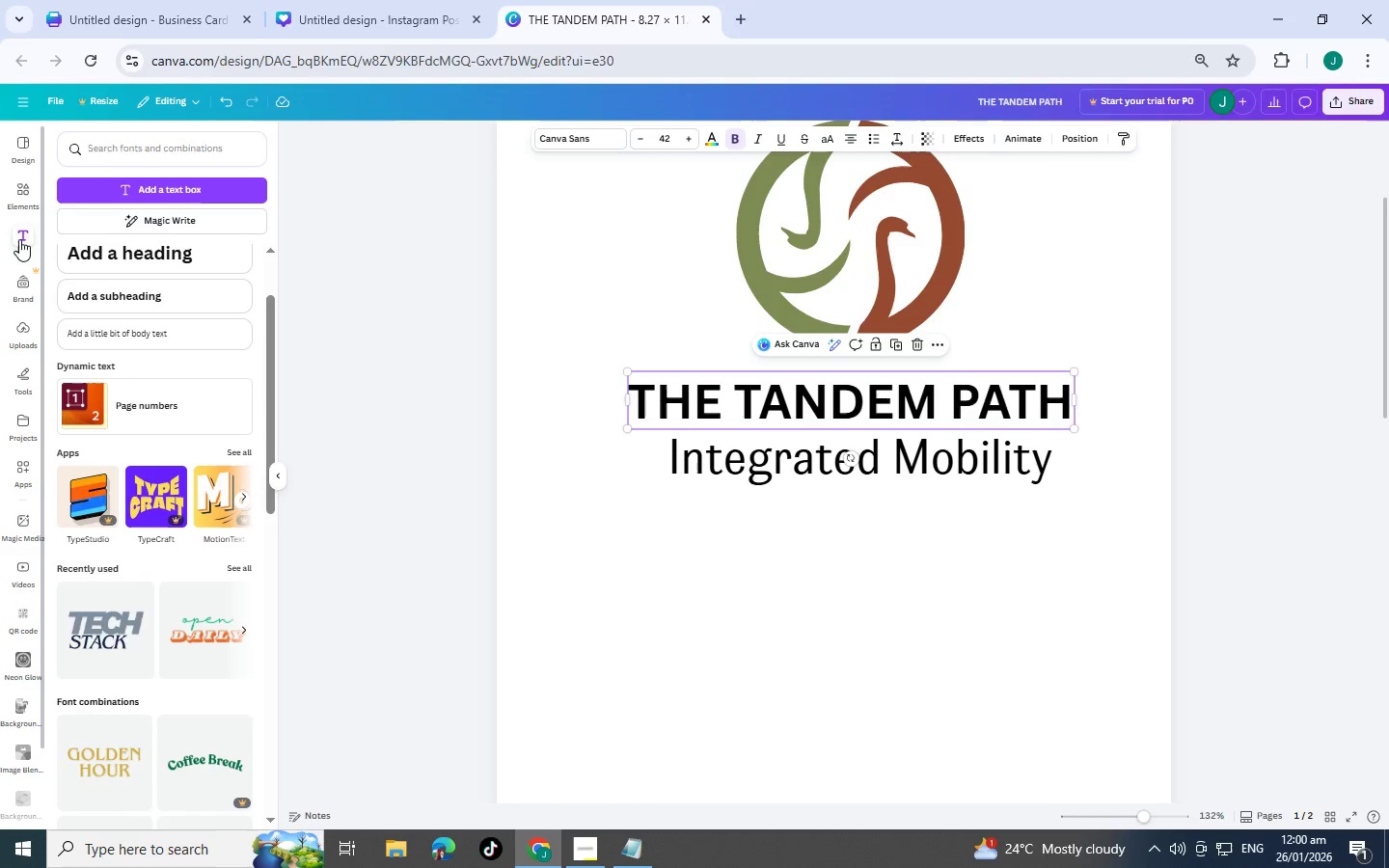 
left_click([23, 197])
 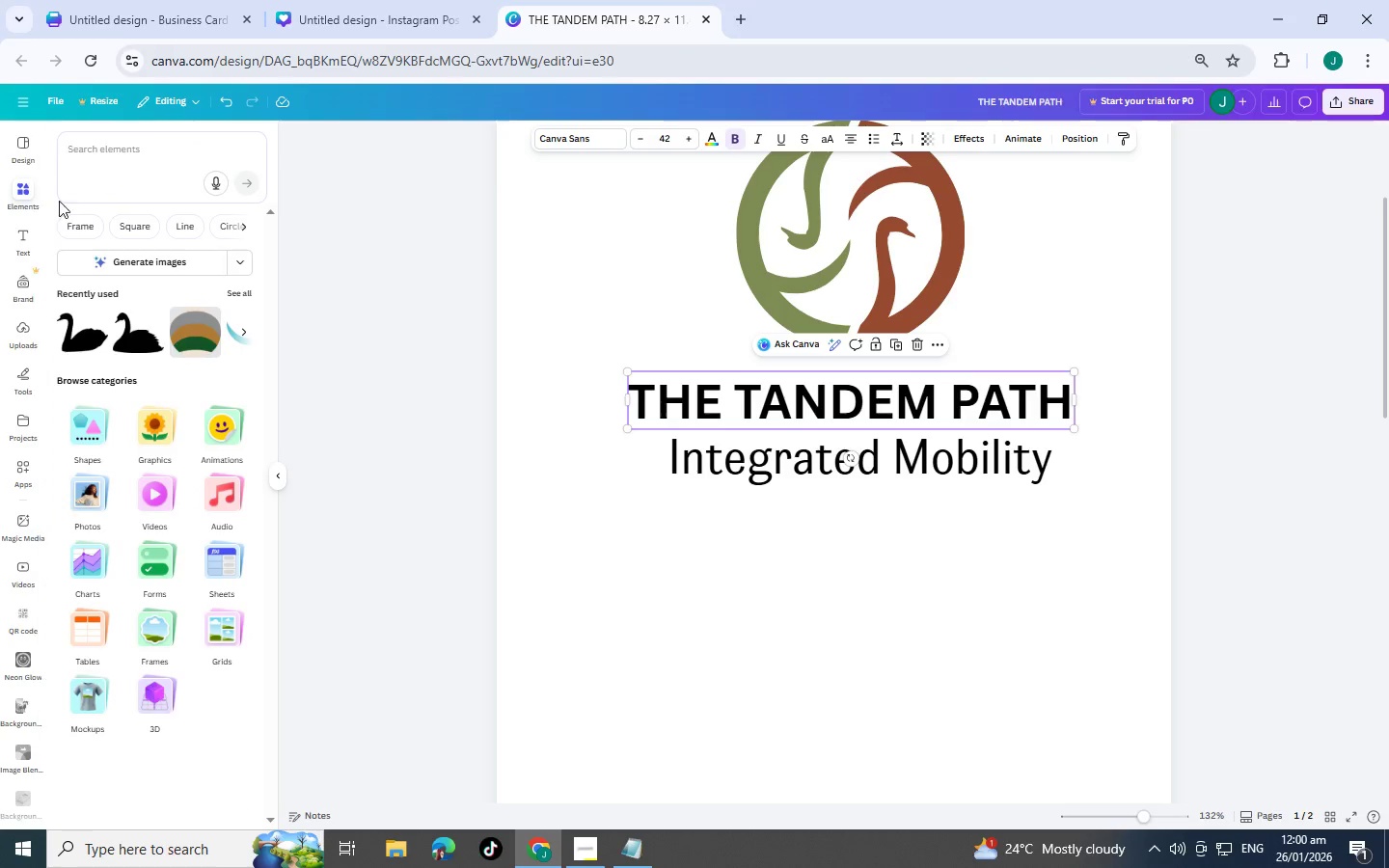 
left_click([126, 150])
 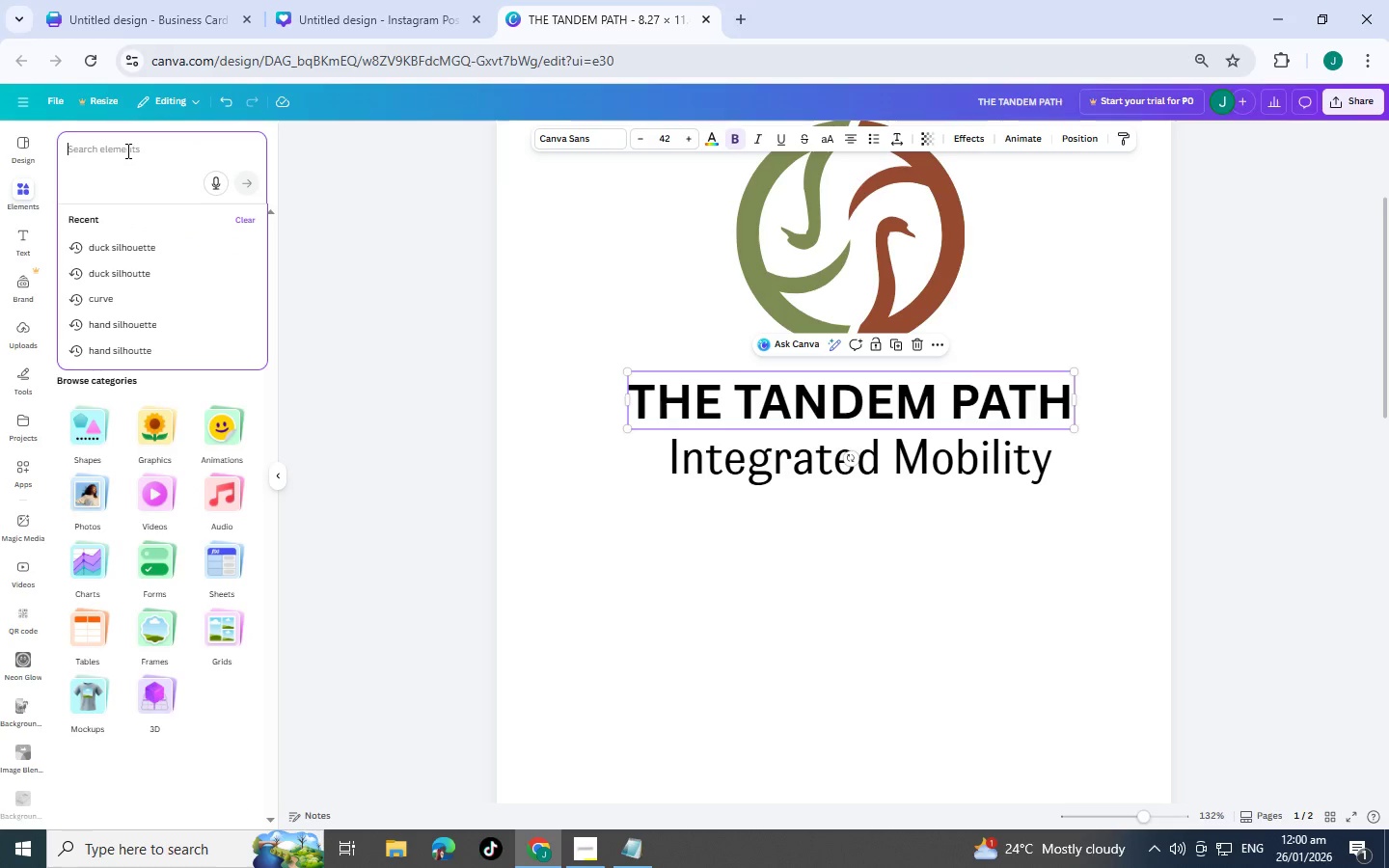 
type(ciurcle)
key(Backspace)
key(Backspace)
key(Backspace)
key(Backspace)
type(c)
key(Backspace)
key(Backspace)
type(c)
key(Backspace)
type(rcle)
 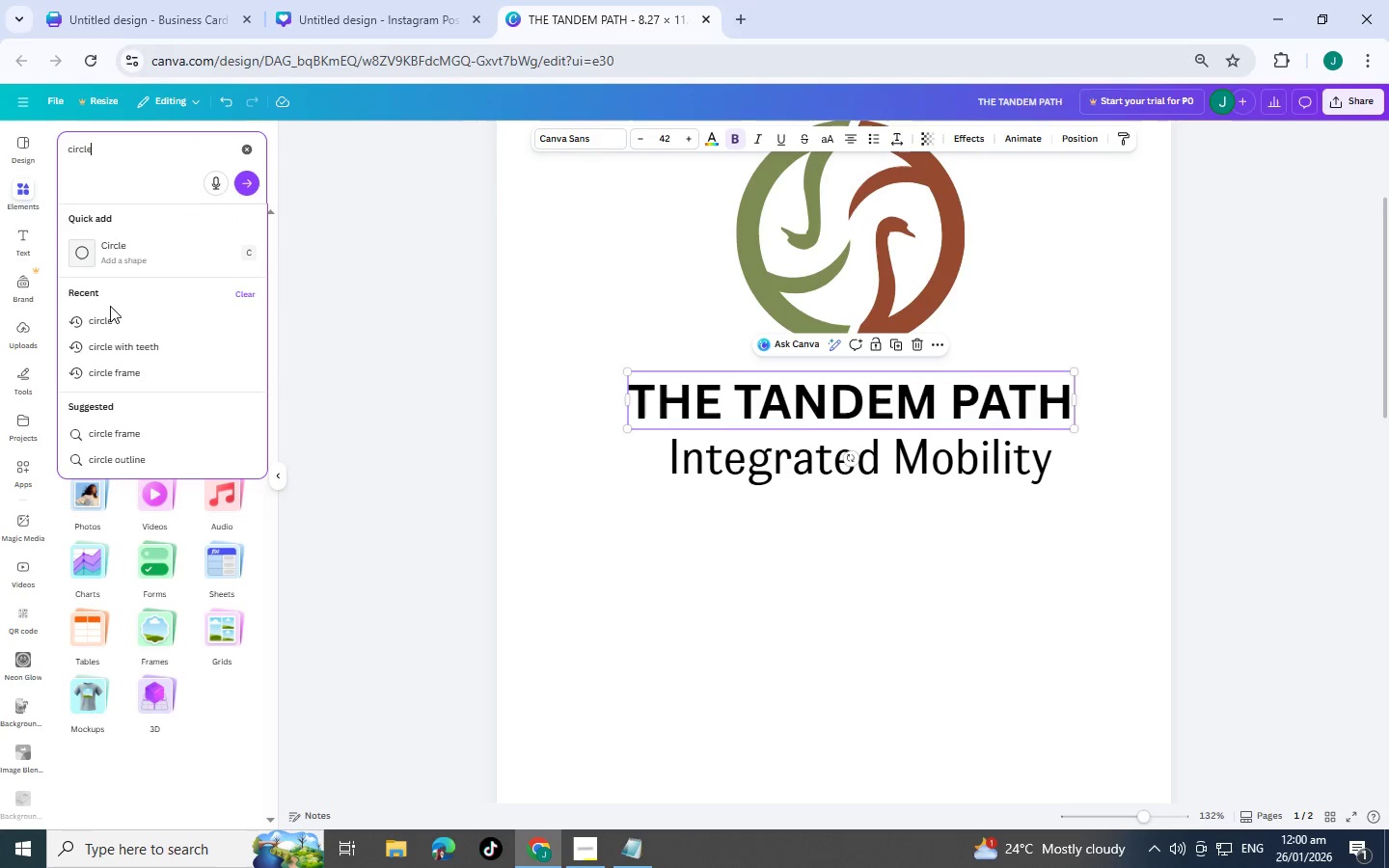 
left_click([116, 318])
 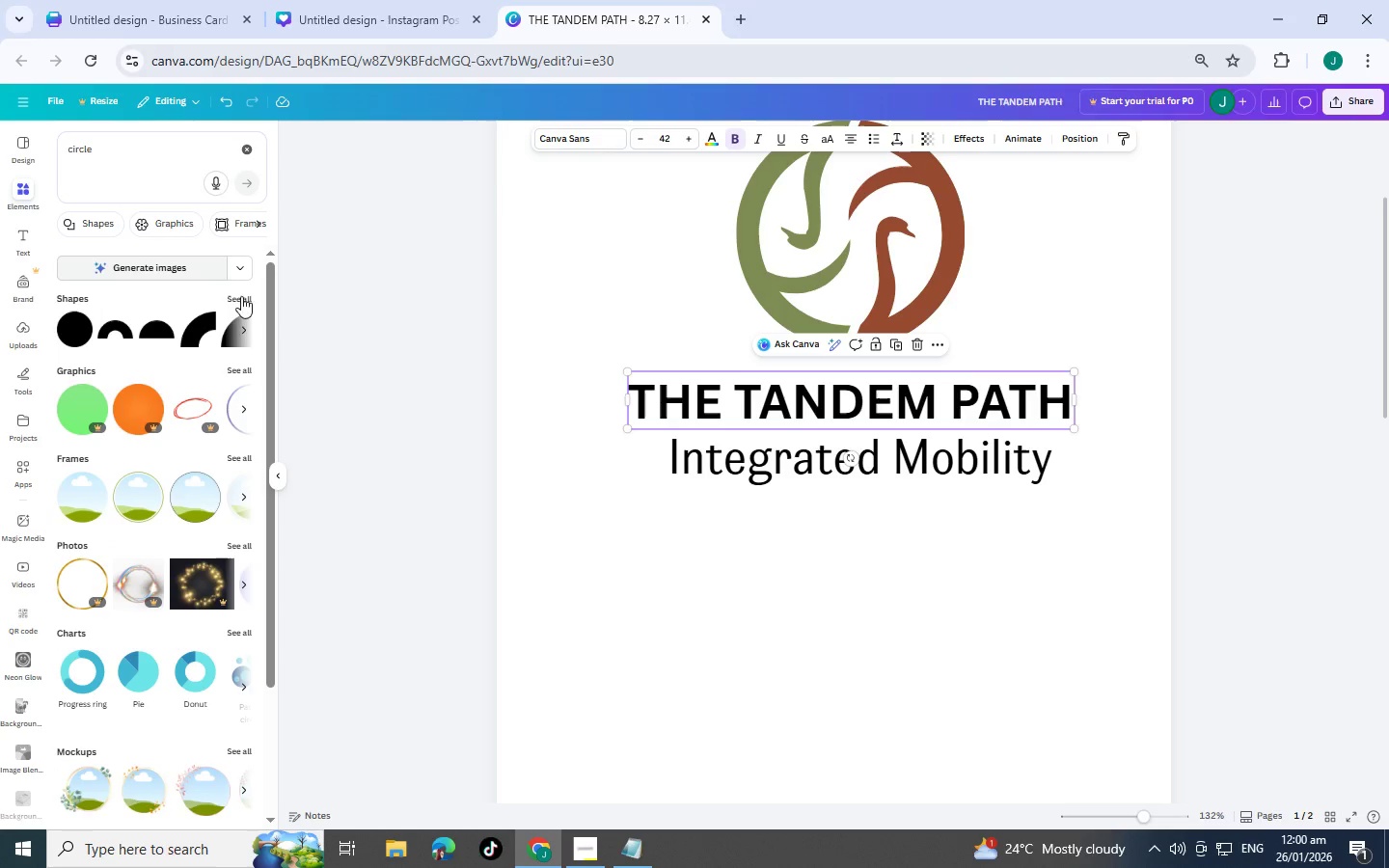 
left_click([237, 363])
 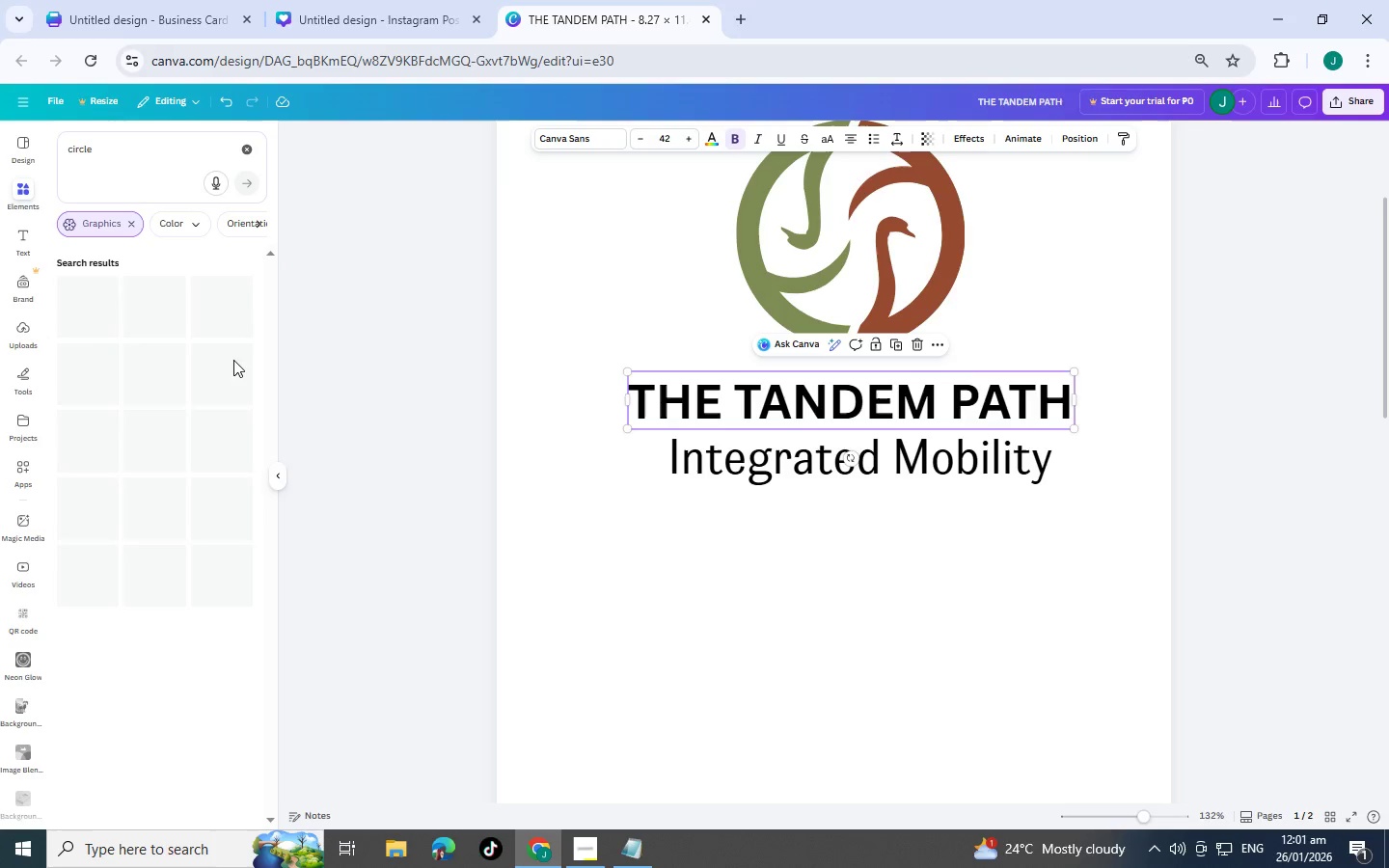 
scroll: coordinate [227, 360], scroll_direction: down, amount: 1.0
 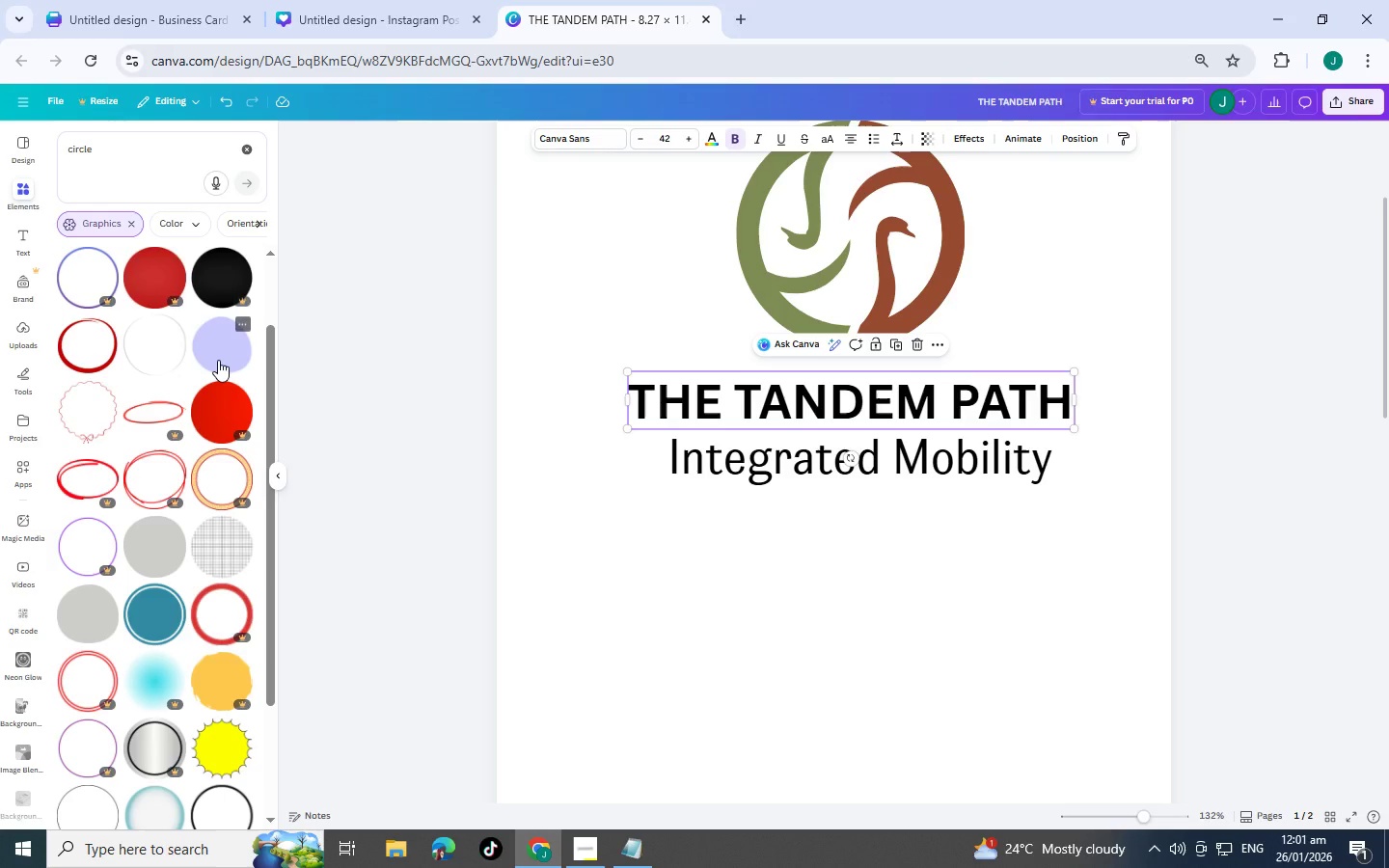 
wait(24.25)
 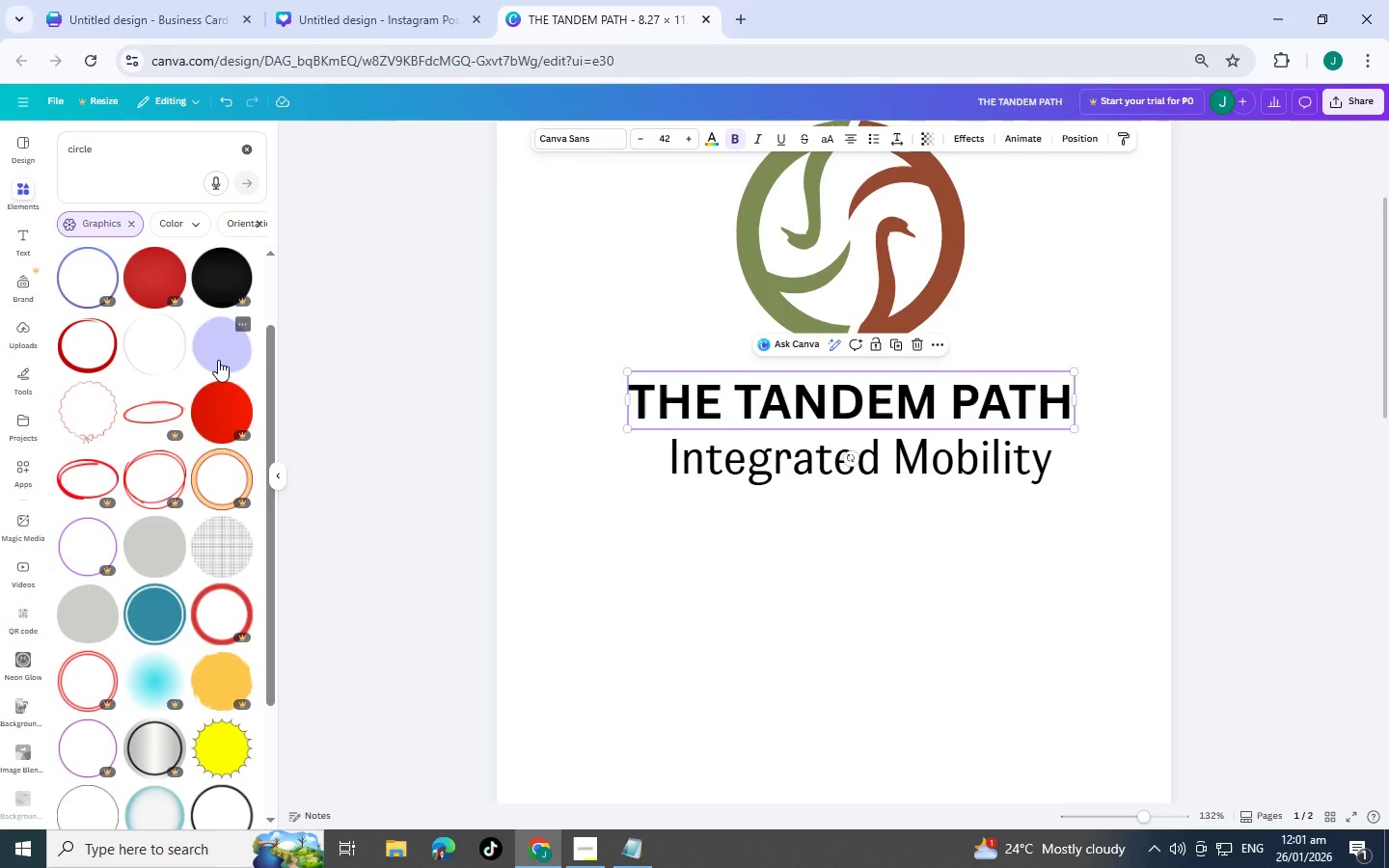 
scroll: coordinate [321, 434], scroll_direction: down, amount: 4.0
 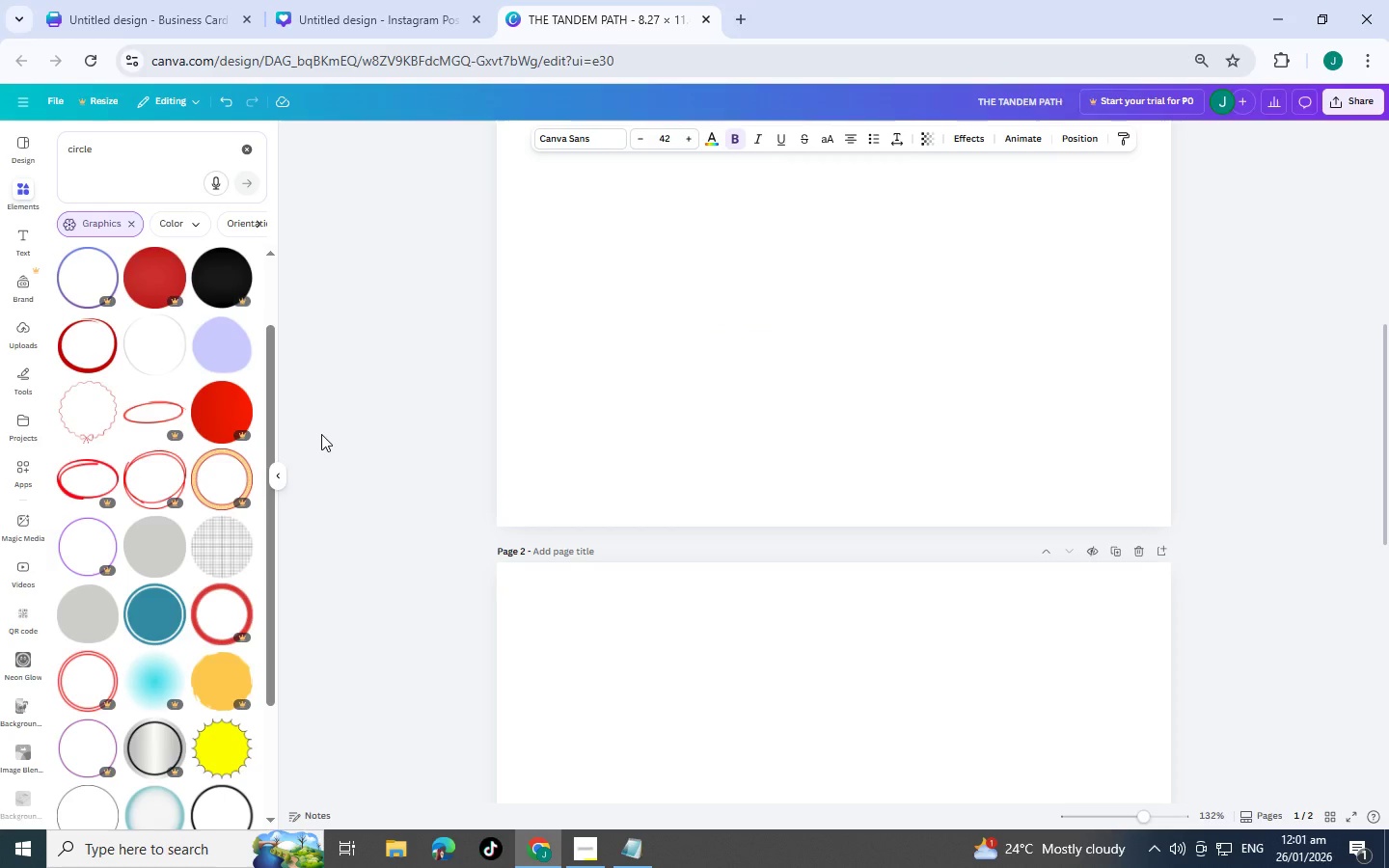 
scroll: coordinate [321, 434], scroll_direction: up, amount: 5.0
 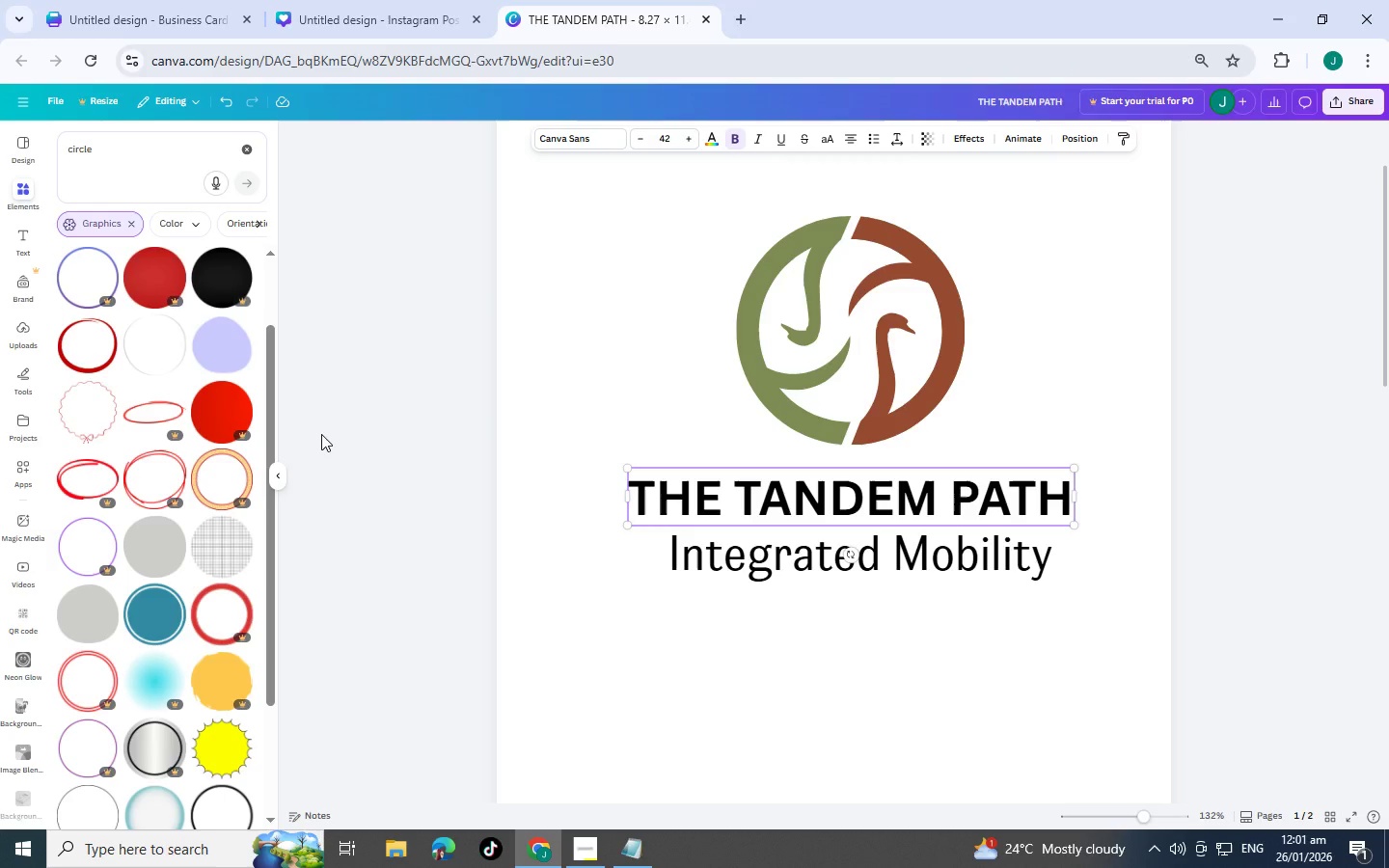 
scroll: coordinate [321, 425], scroll_direction: down, amount: 5.0
 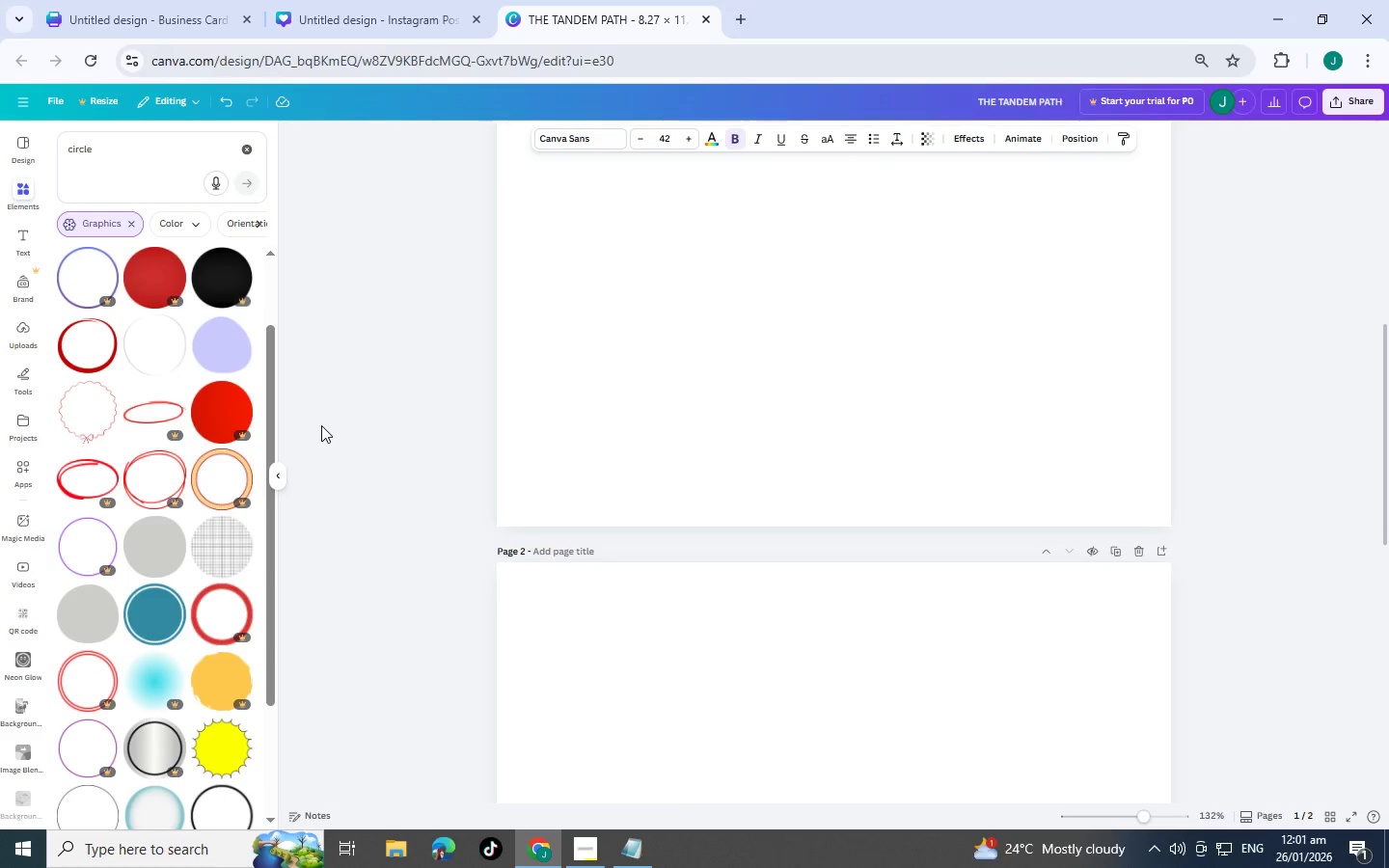 
scroll: coordinate [321, 425], scroll_direction: up, amount: 6.0
 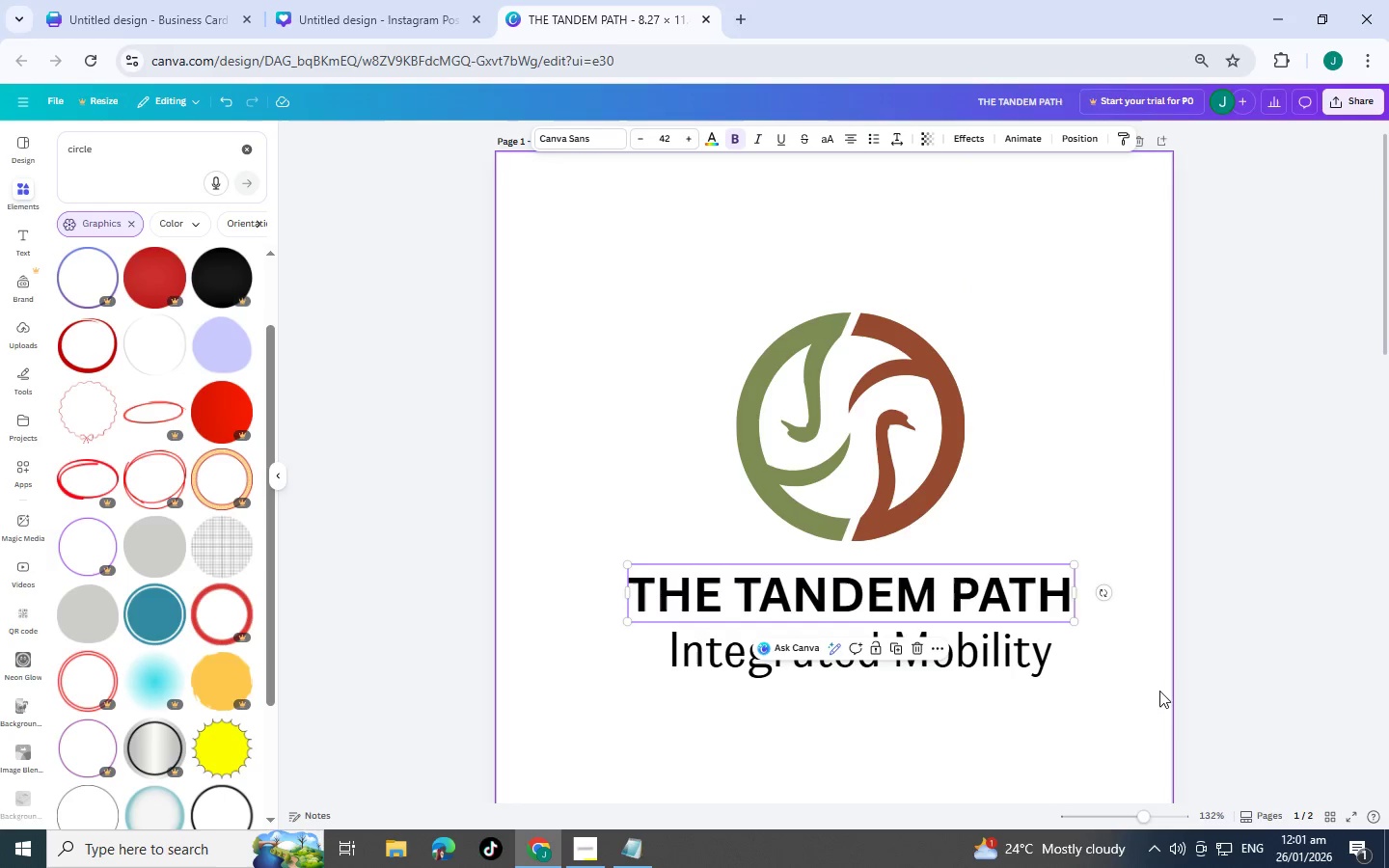 
left_click([1081, 666])
 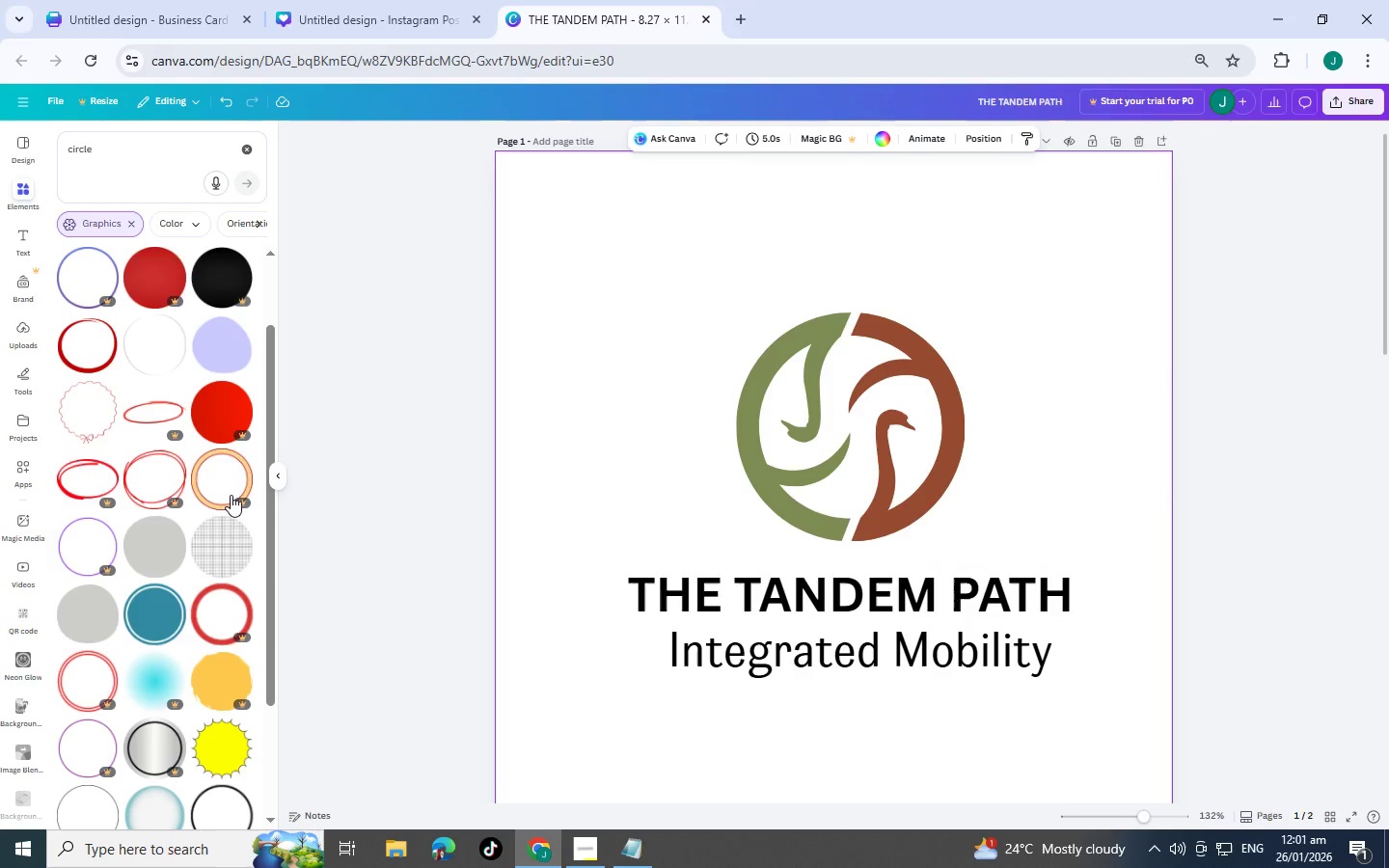 
scroll: coordinate [231, 495], scroll_direction: down, amount: 2.0
 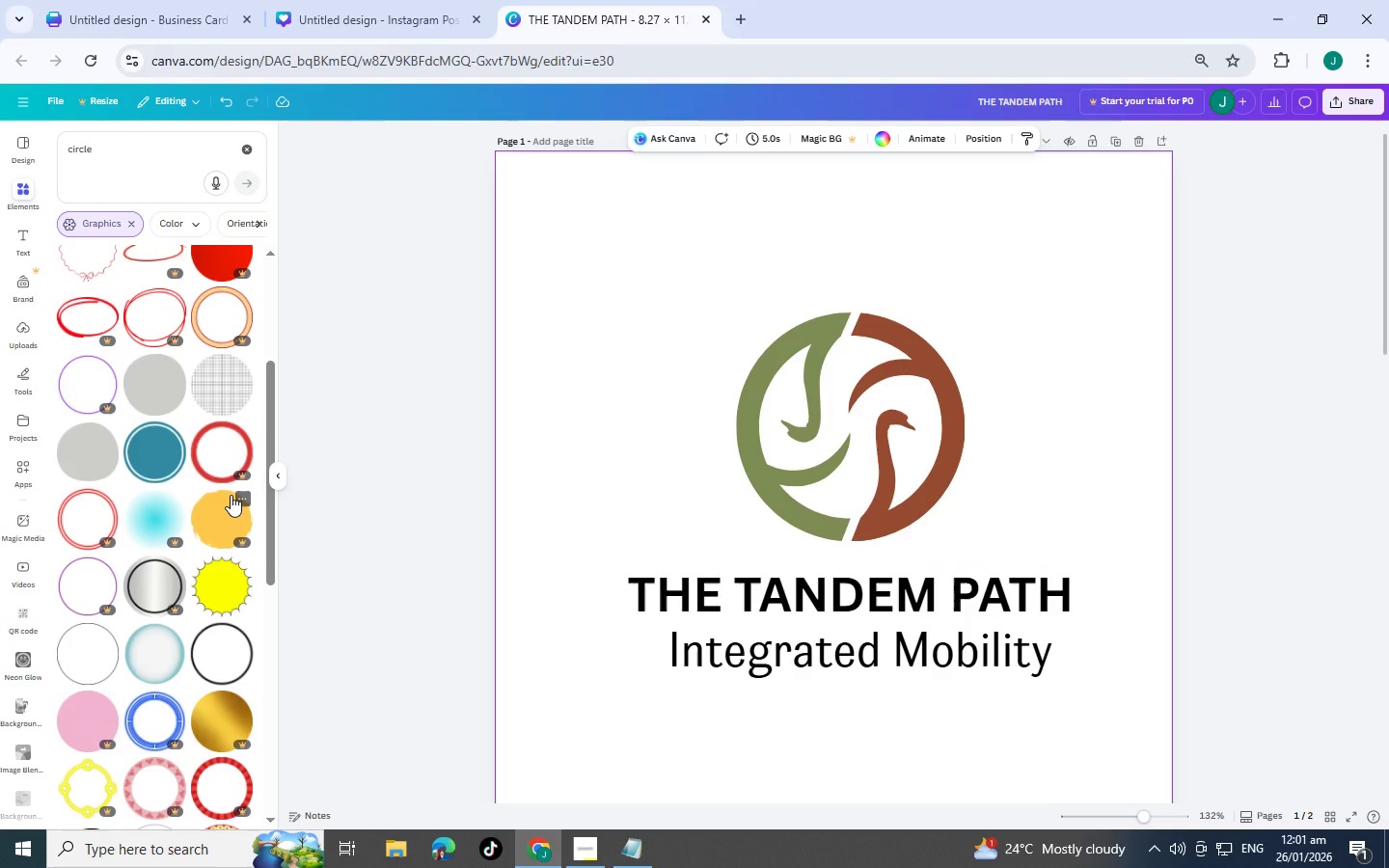 
wait(6.3)
 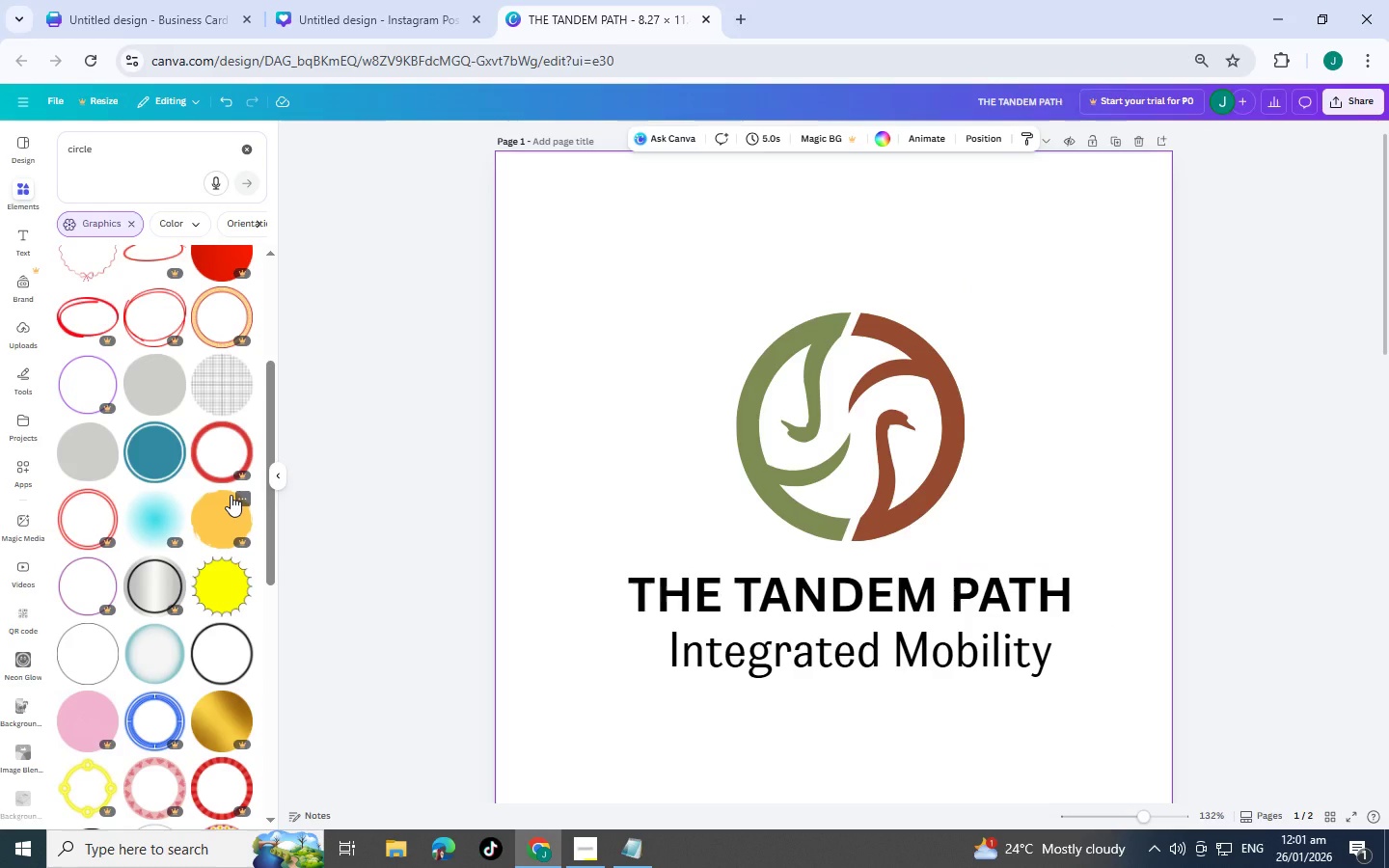 
scroll: coordinate [360, 496], scroll_direction: down, amount: 5.0
 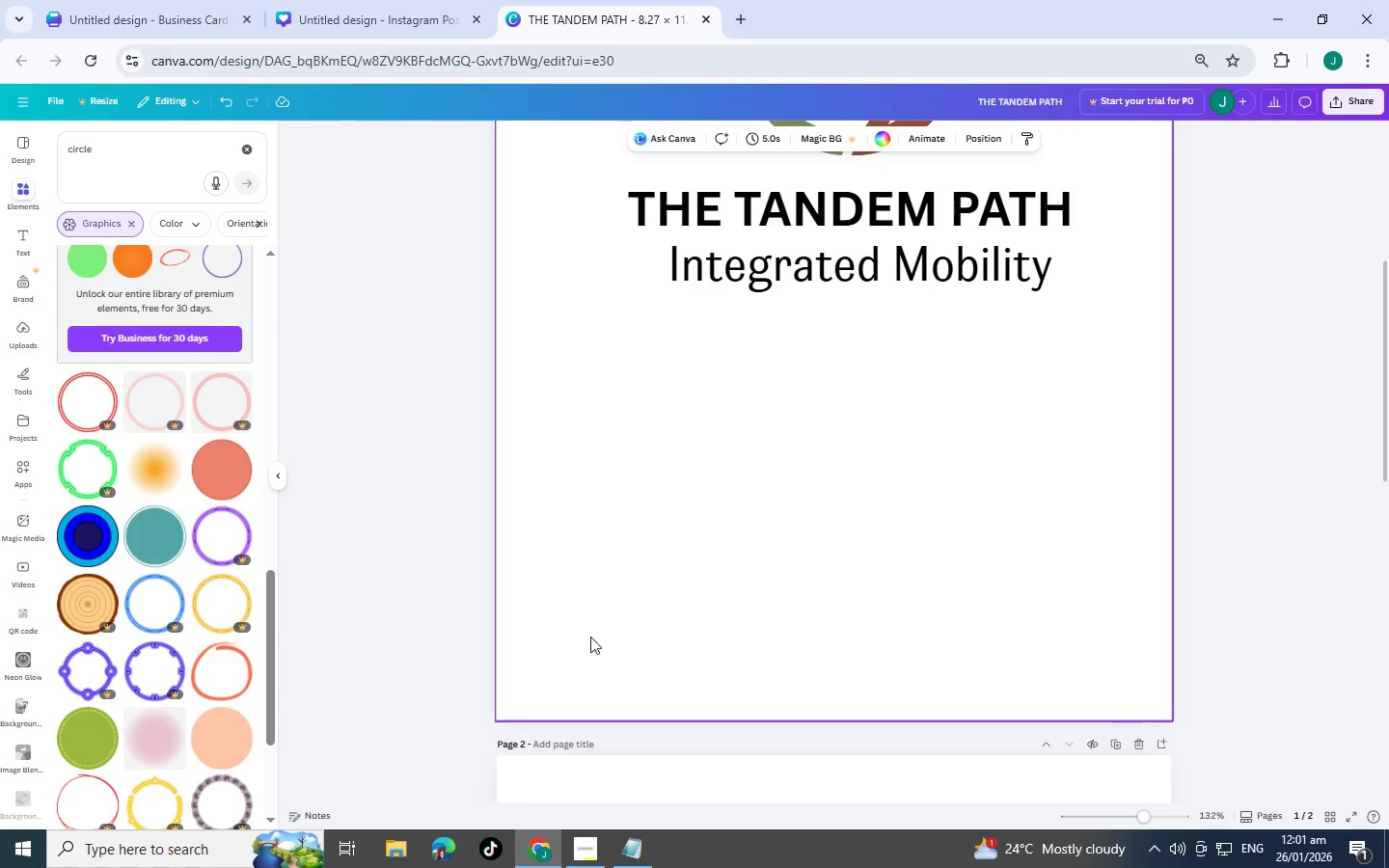 
left_click([586, 843])